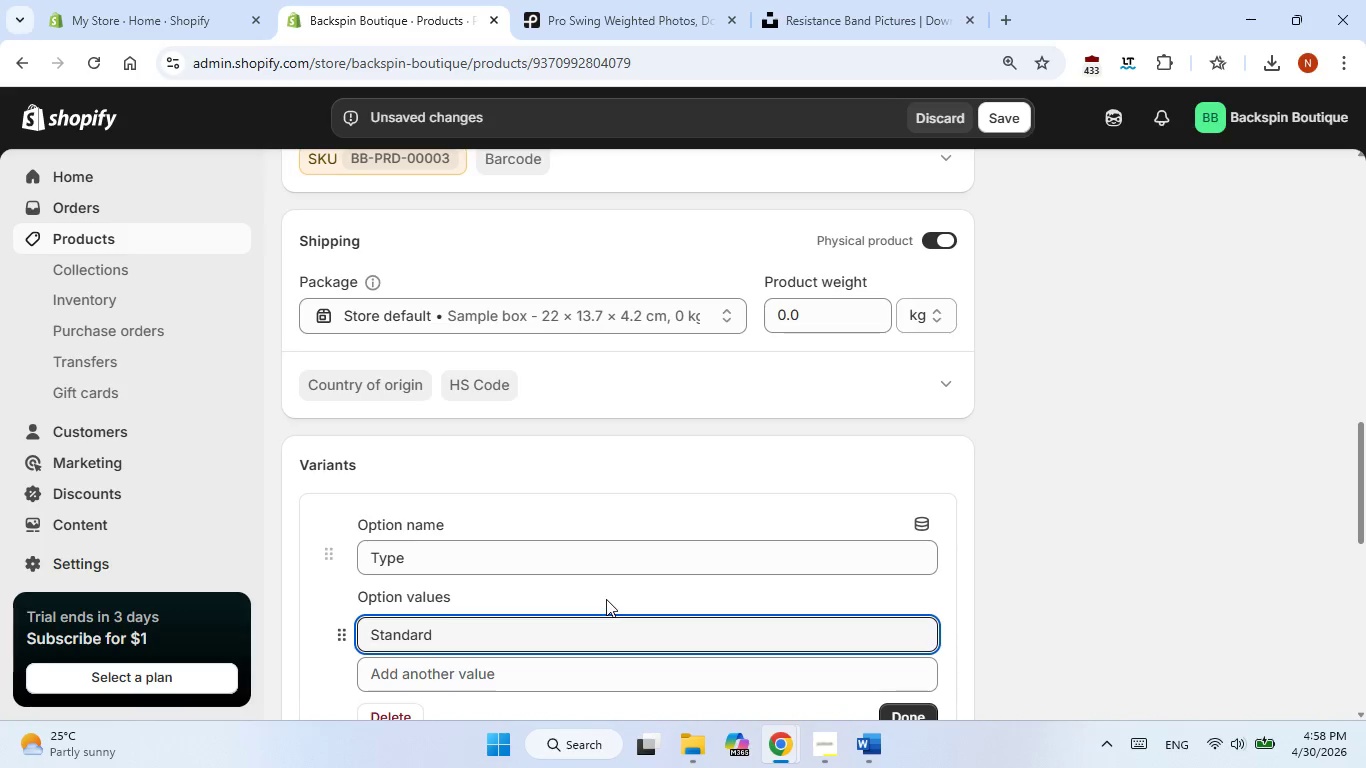 
wait(32.64)
 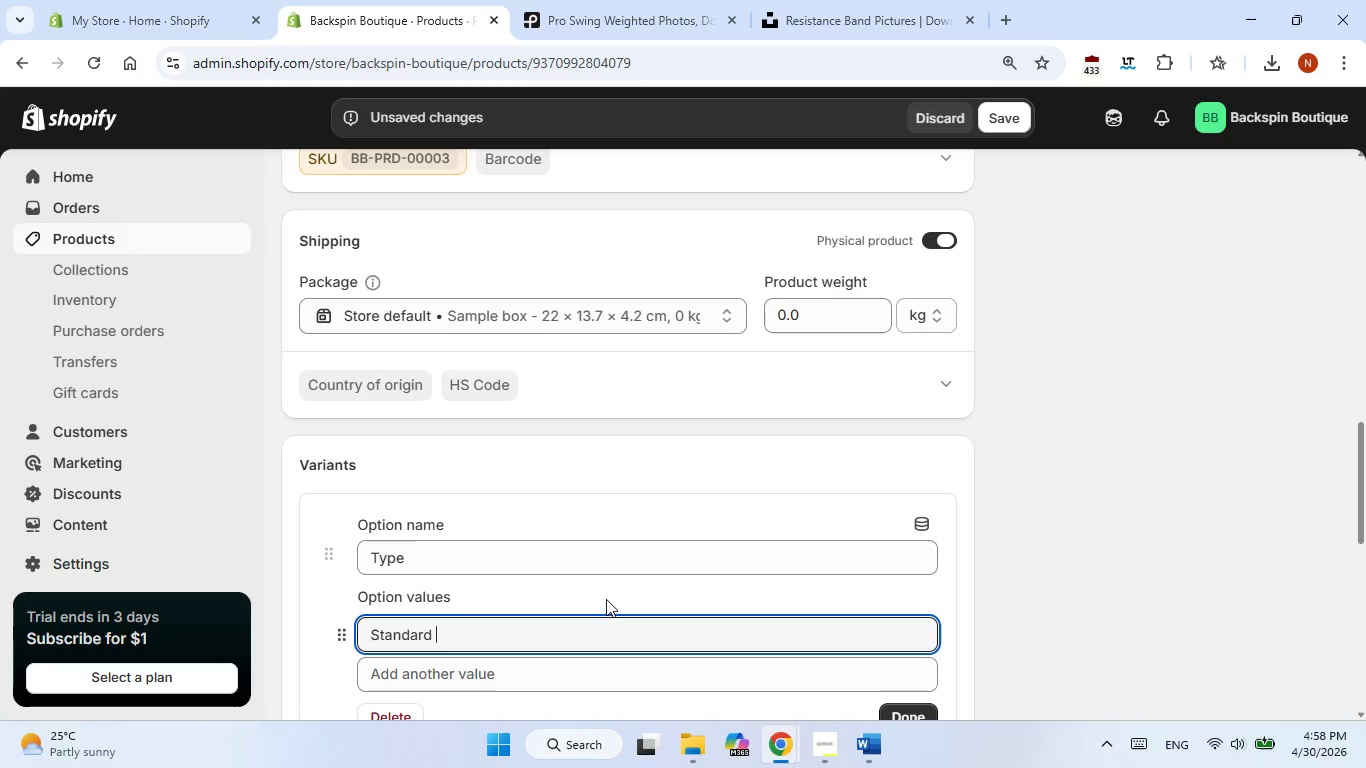 
type(Length)
 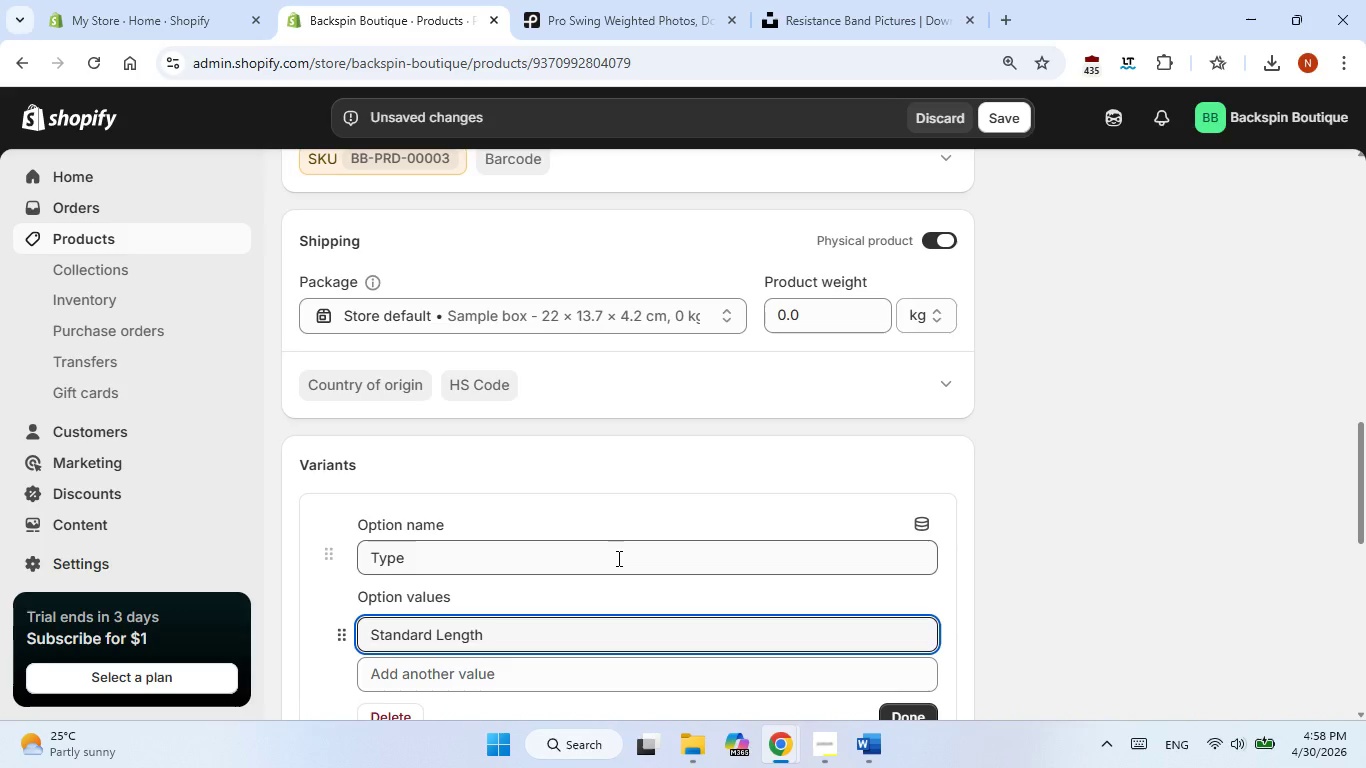 
key(Alt+AltLeft)
 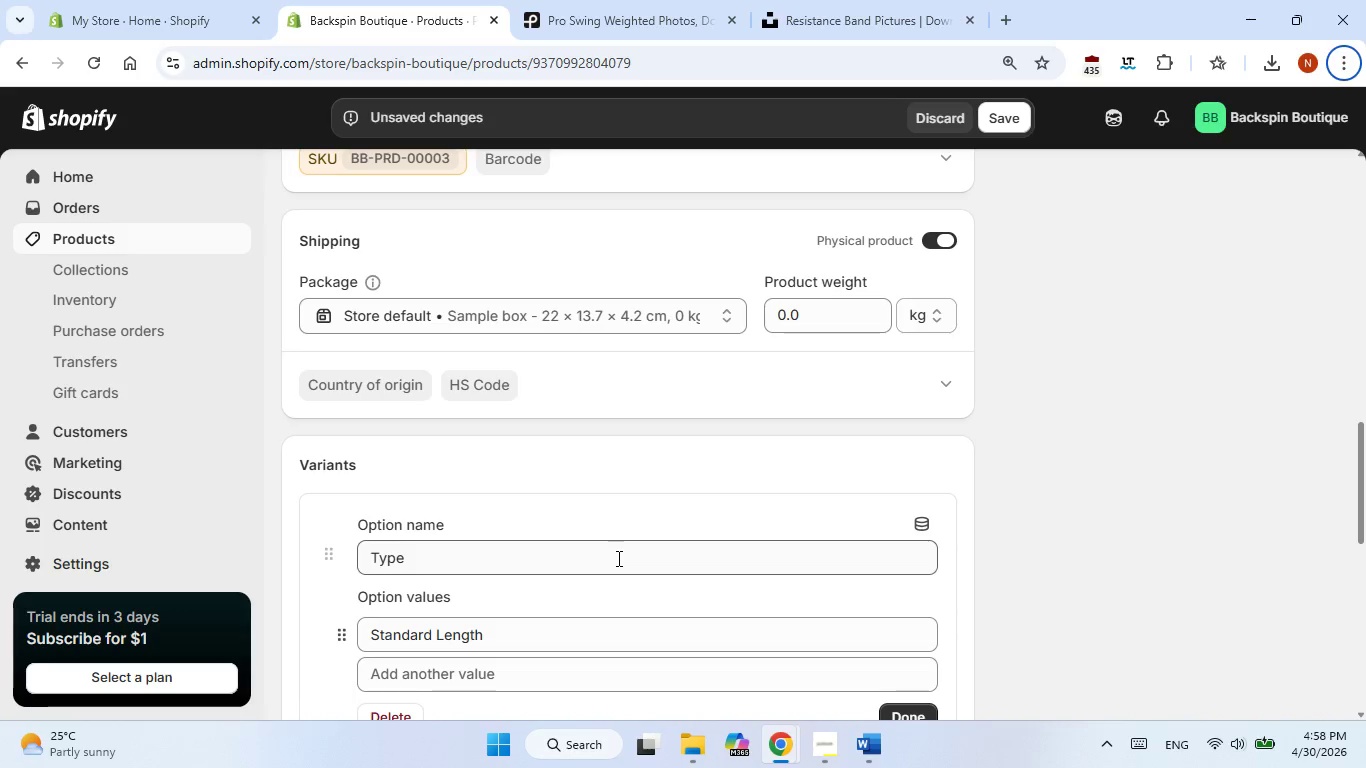 
hold_key(key=Backspace, duration=1.5)
 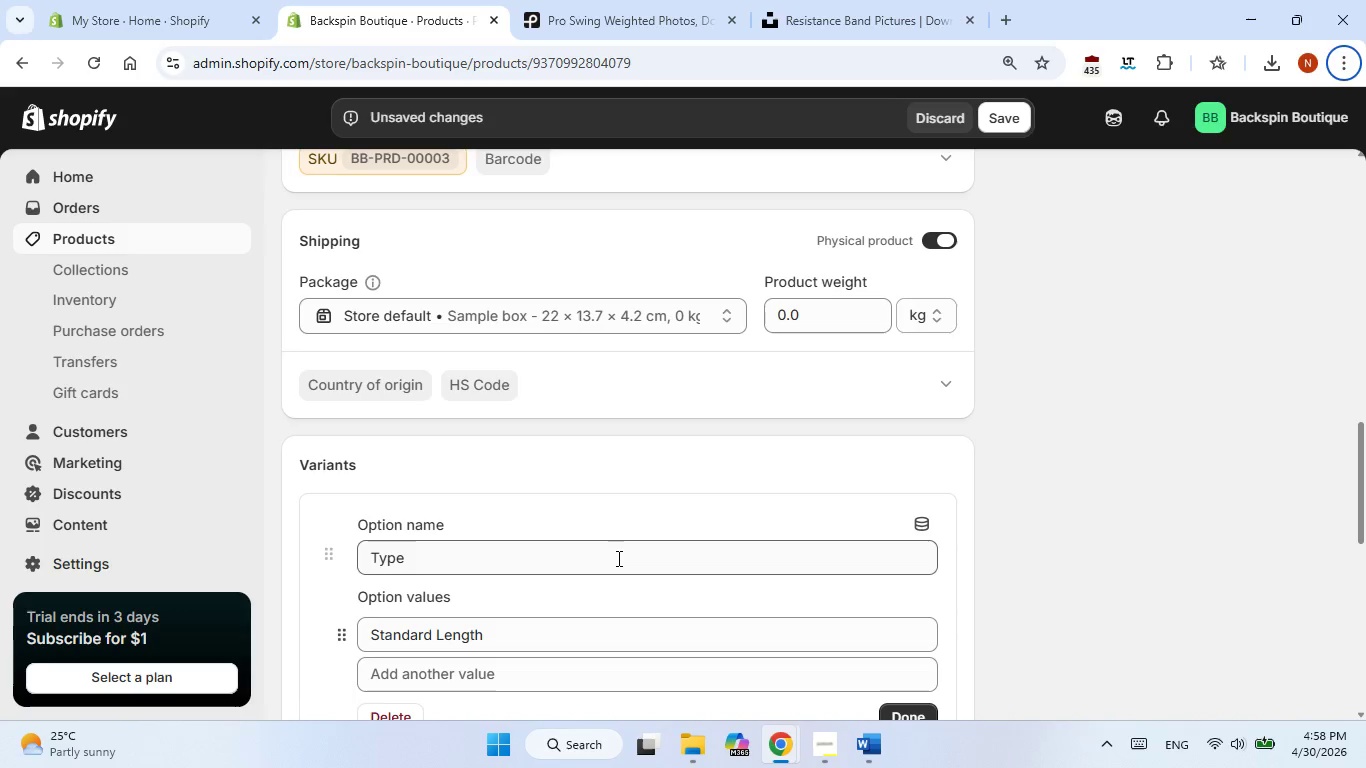 
key(Backspace)
 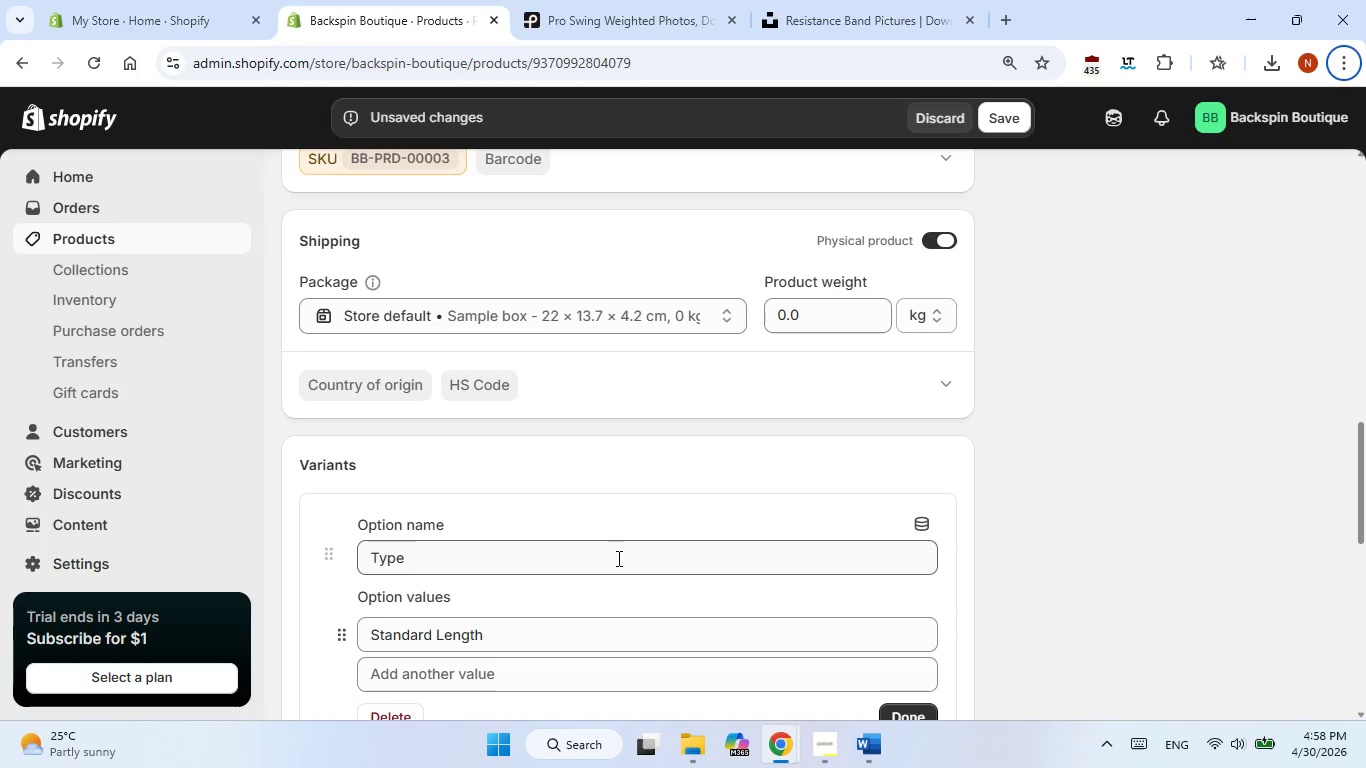 
key(Backspace)
 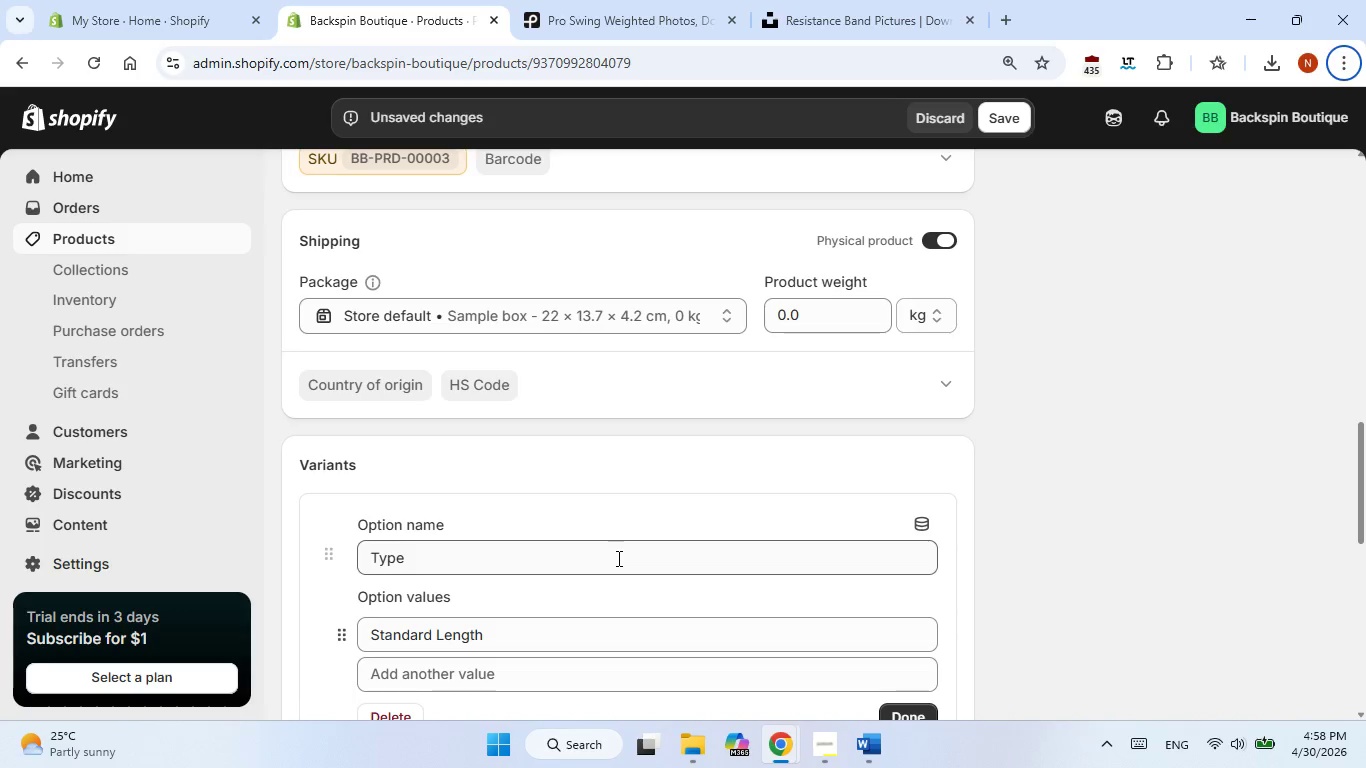 
key(Backspace)
 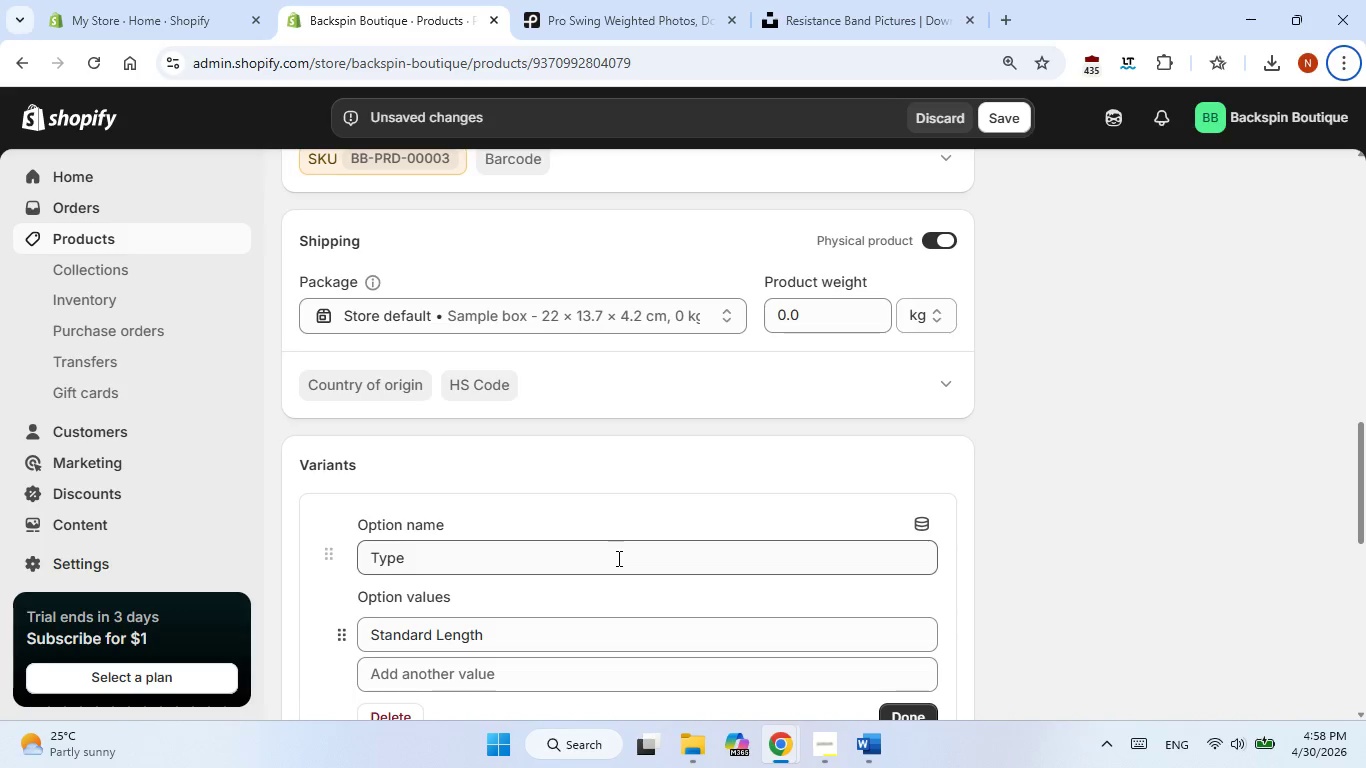 
key(Backspace)
 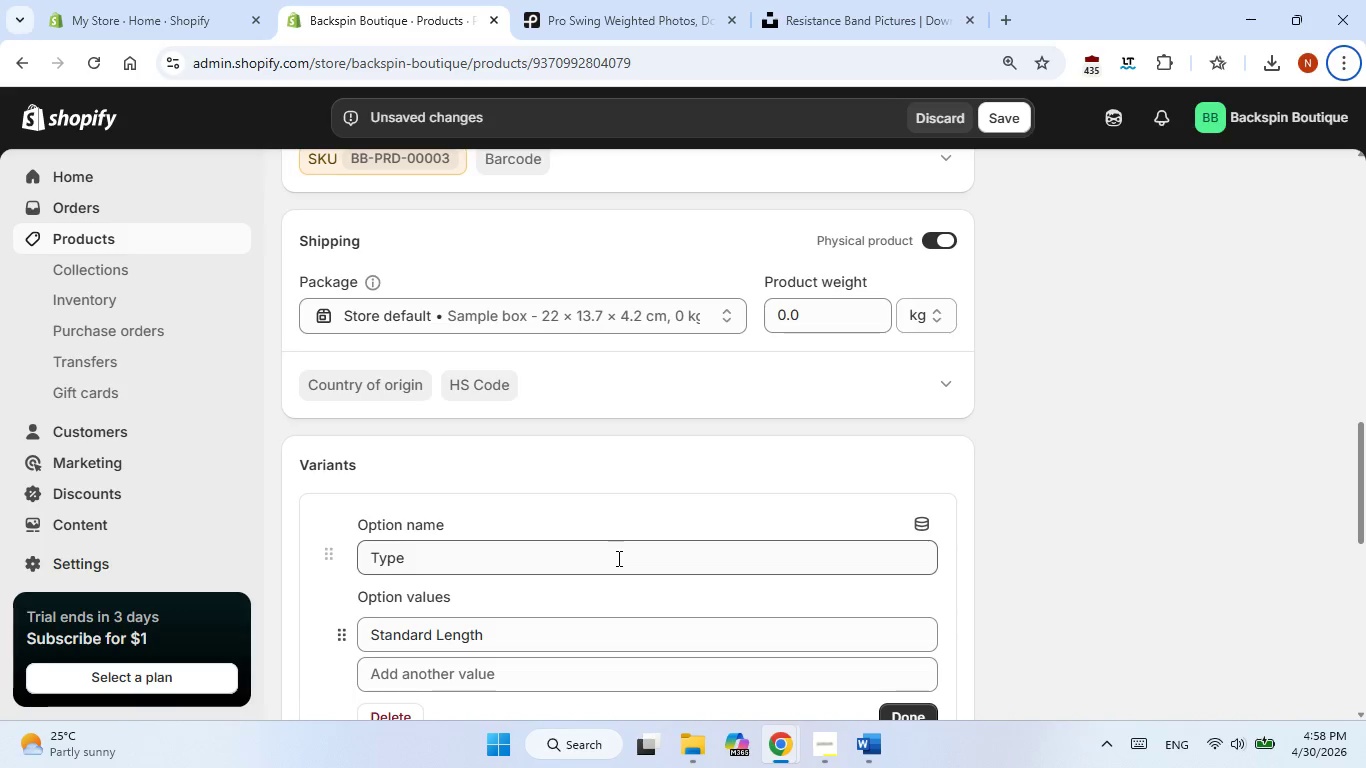 
key(Backspace)
 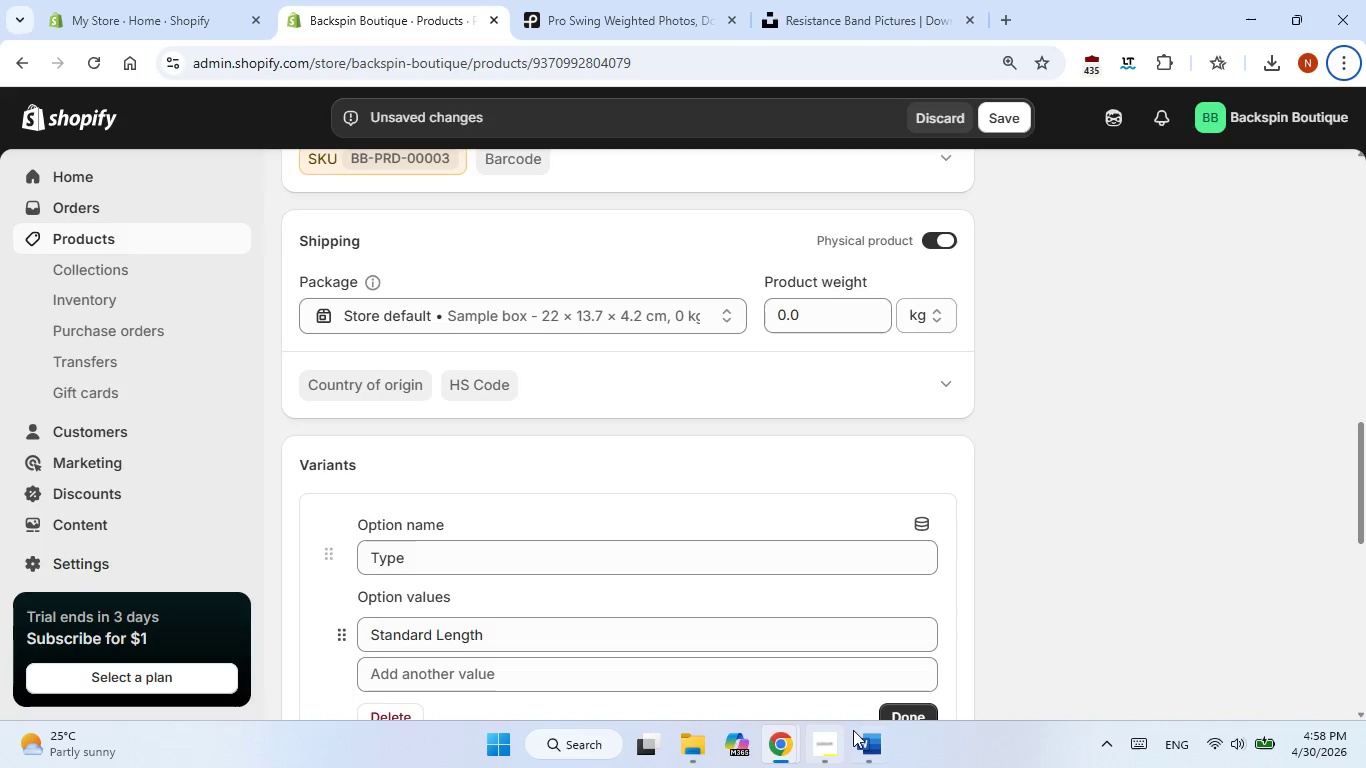 
left_click([861, 735])
 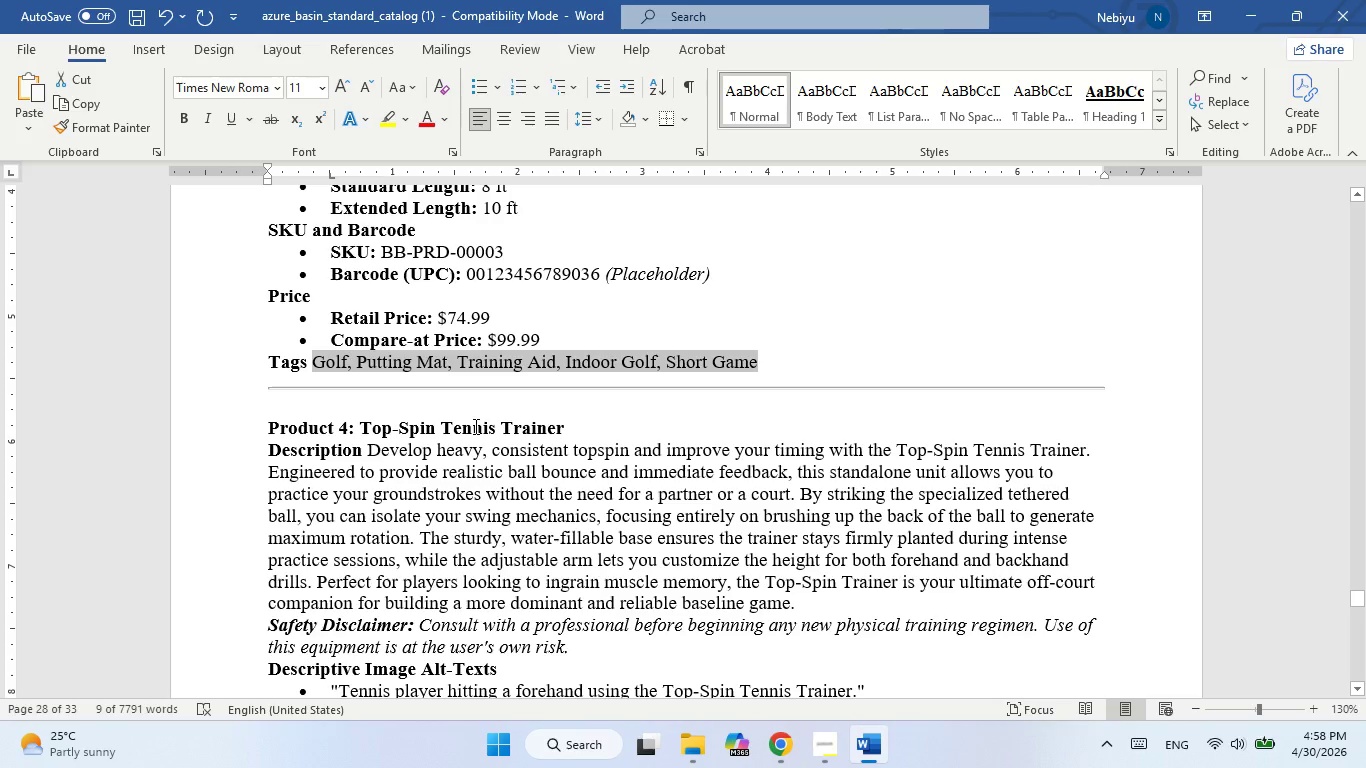 
scroll: coordinate [474, 426], scroll_direction: up, amount: 3.0
 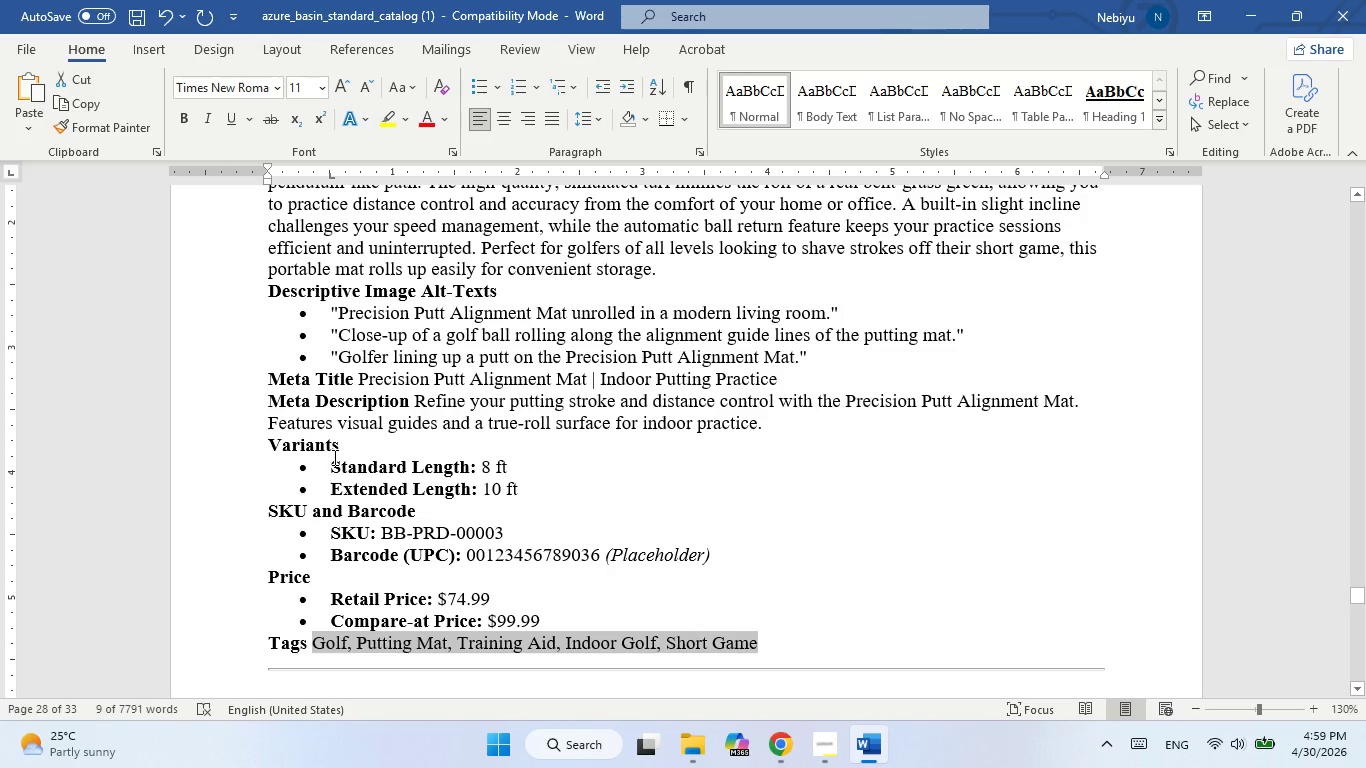 
left_click_drag(start_coordinate=[333, 457], to_coordinate=[531, 493])
 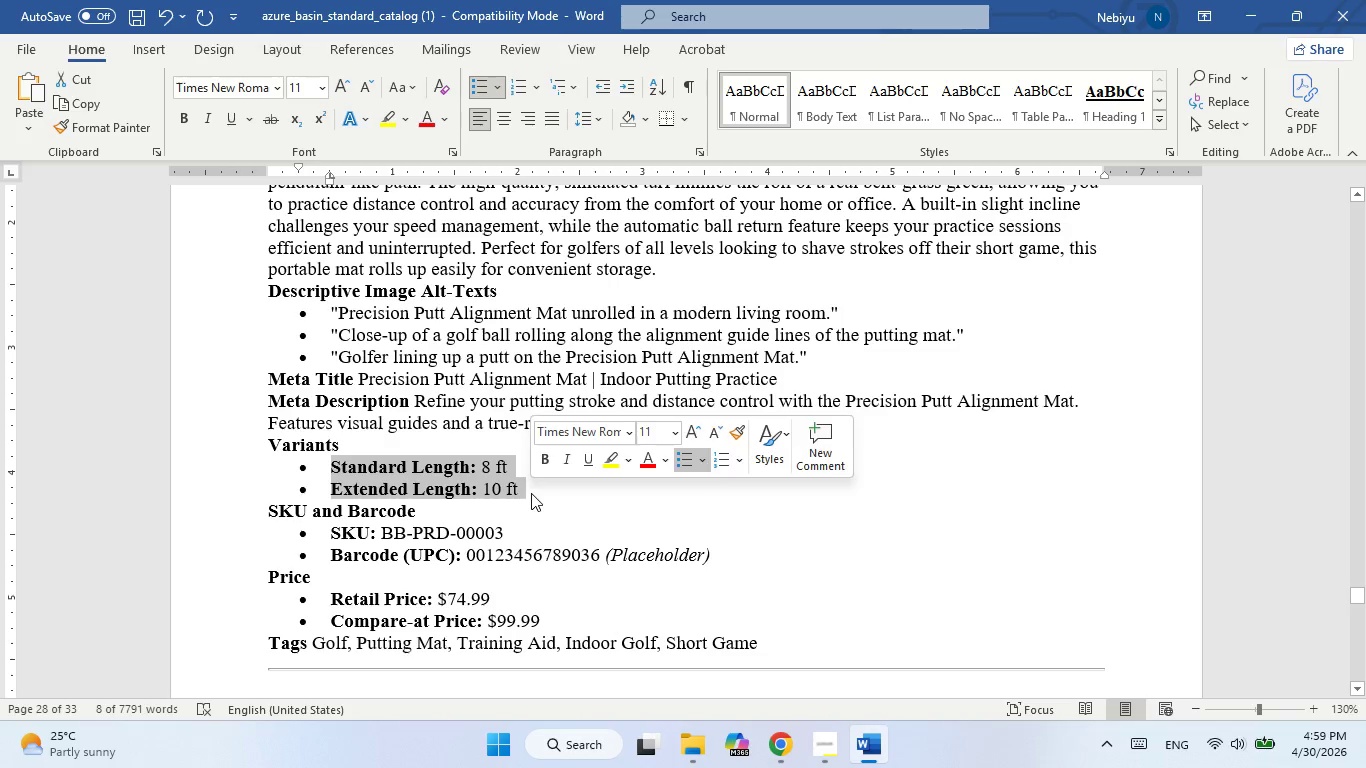 
key(Control+C)
 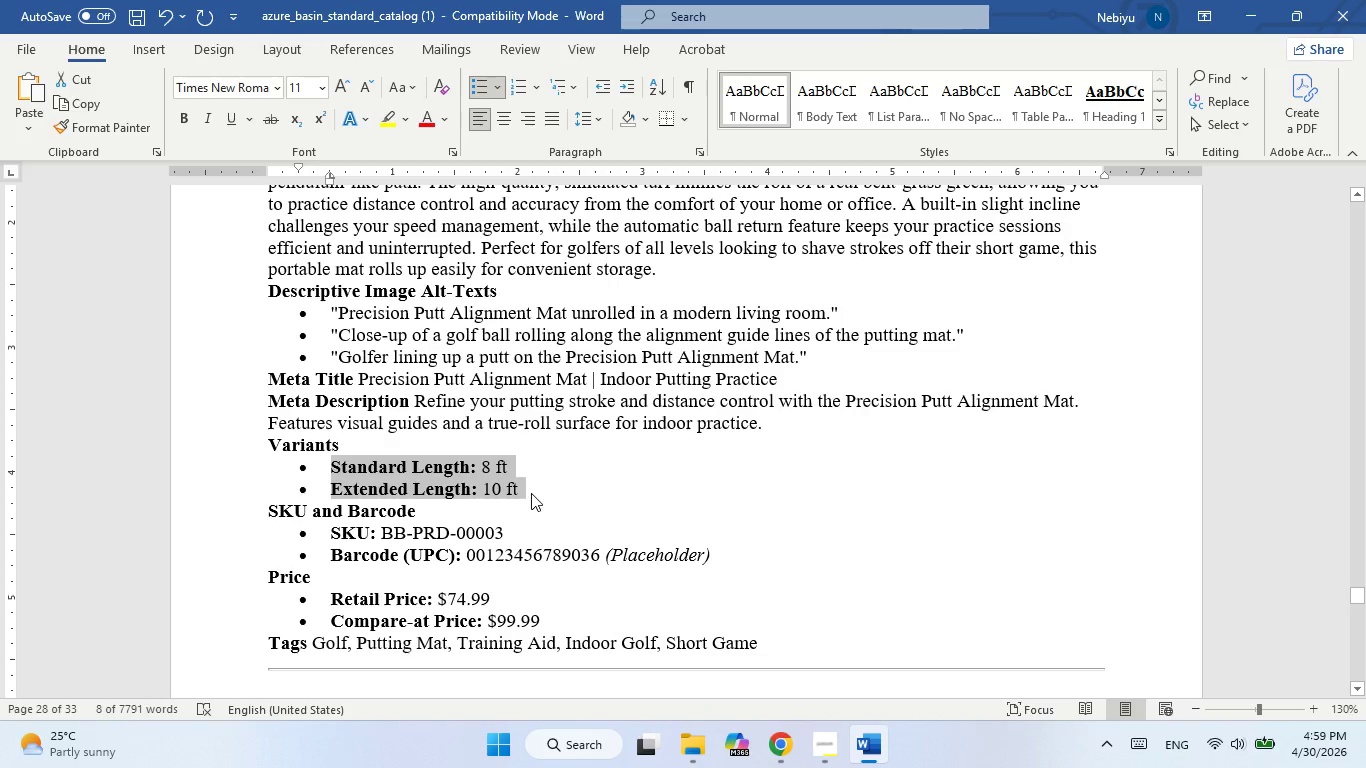 
key(Alt+AltLeft)
 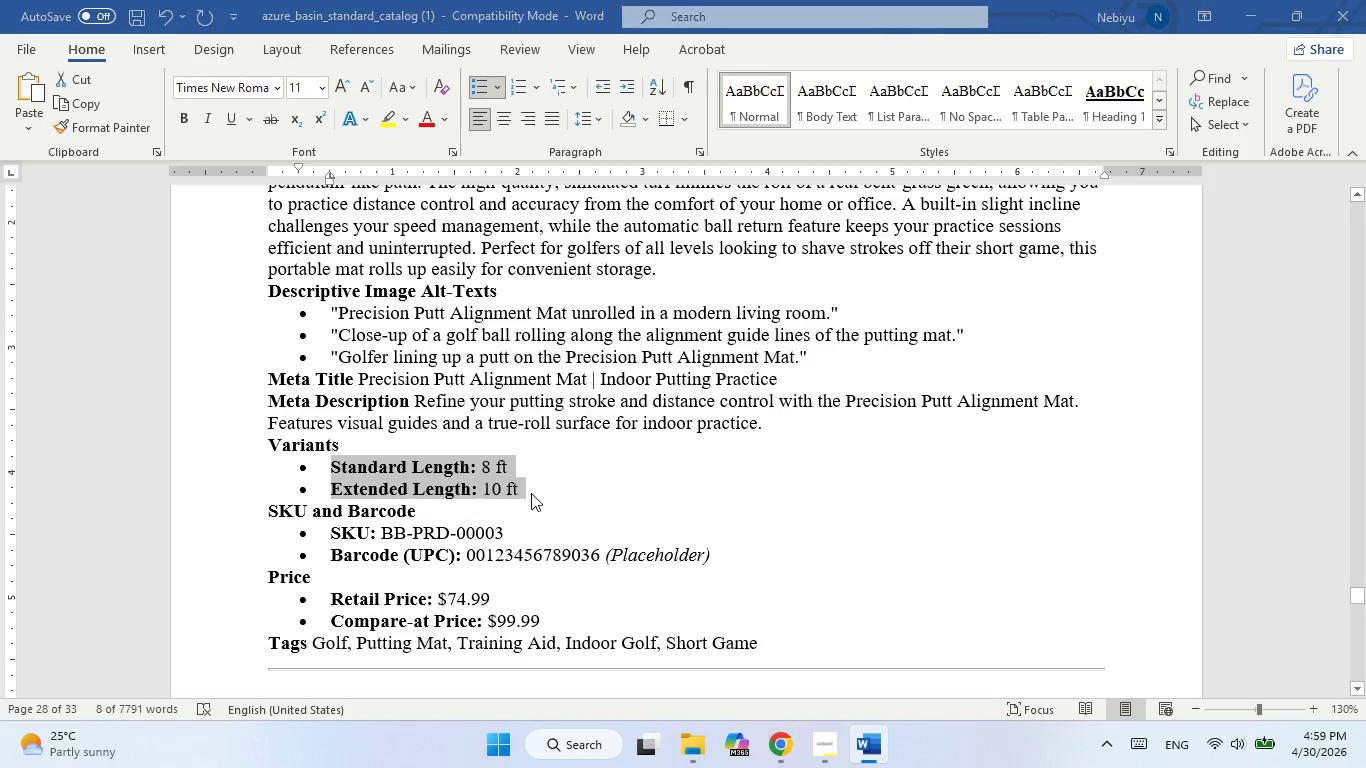 
key(Alt+Tab)
 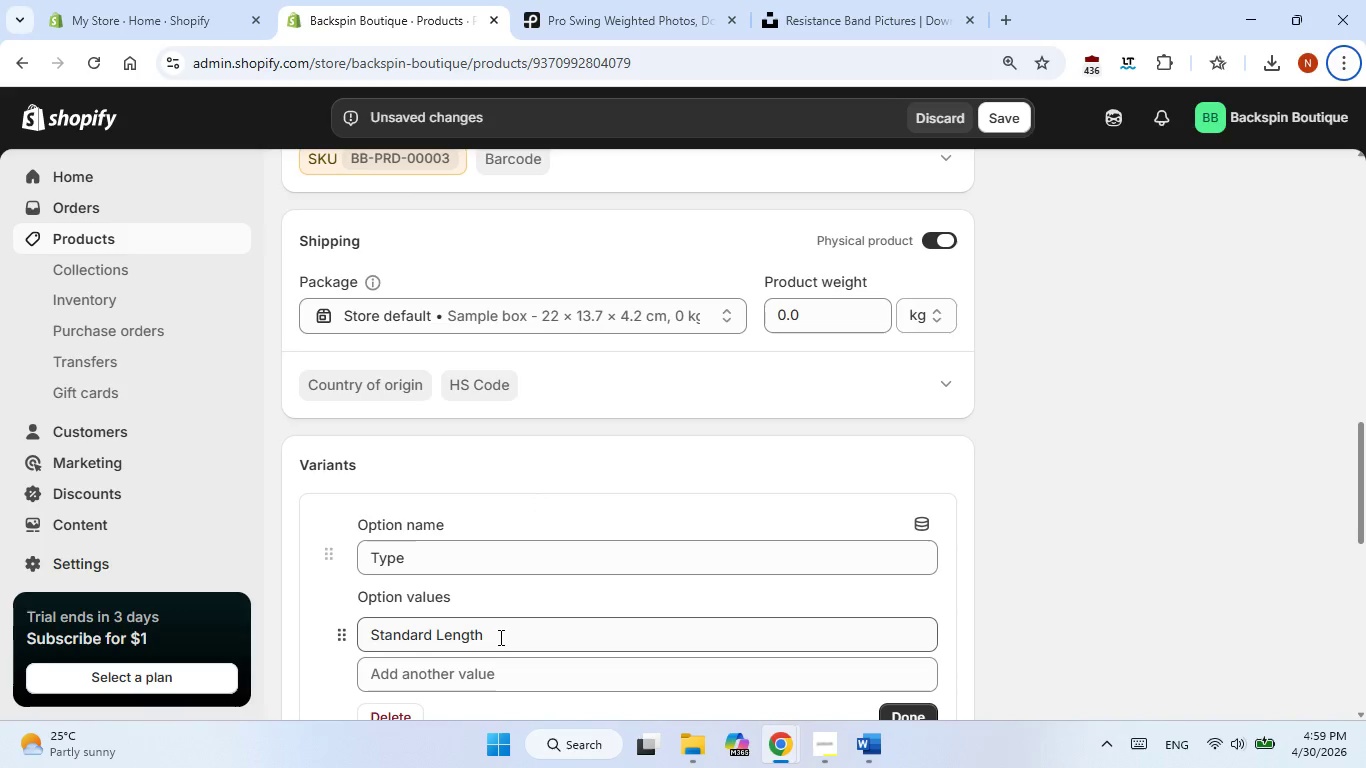 
double_click([499, 637])
 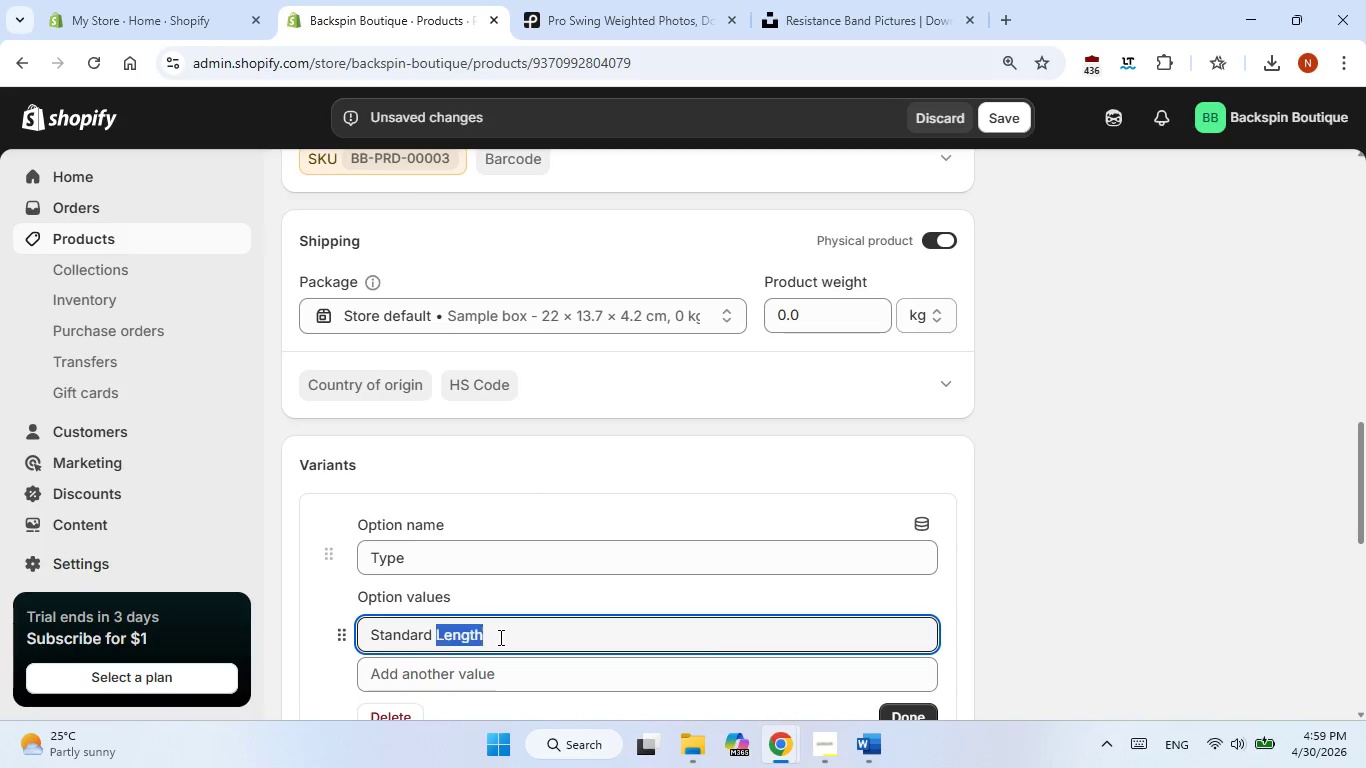 
triple_click([499, 637])
 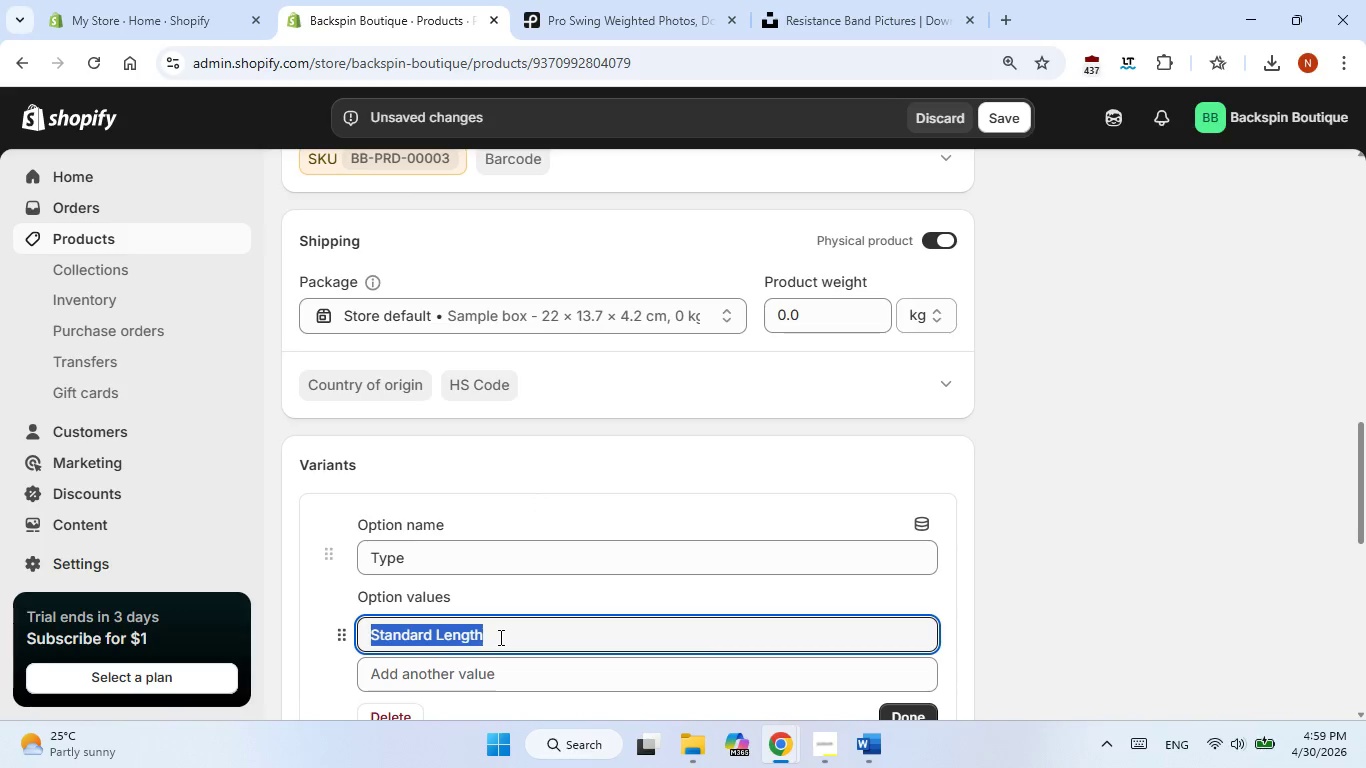 
key(Control+V)
 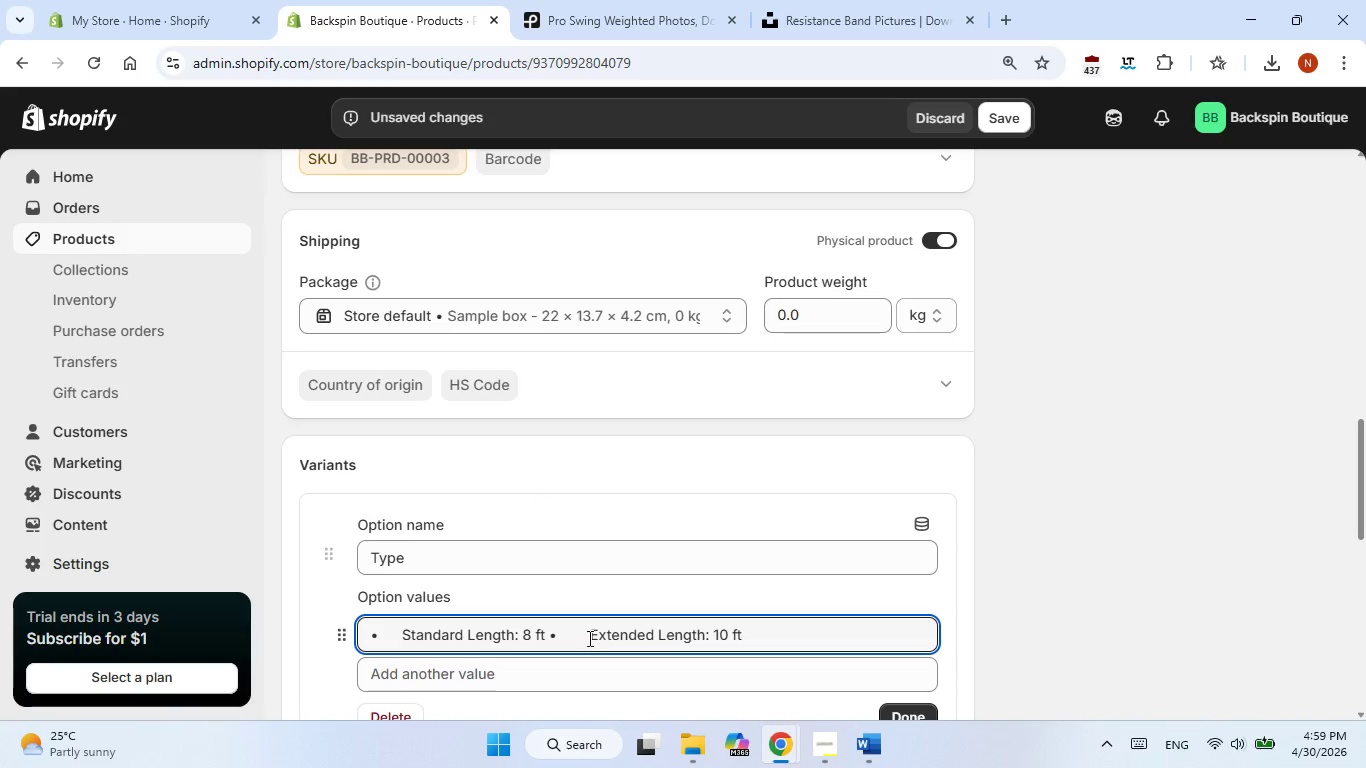 
left_click([588, 635])
 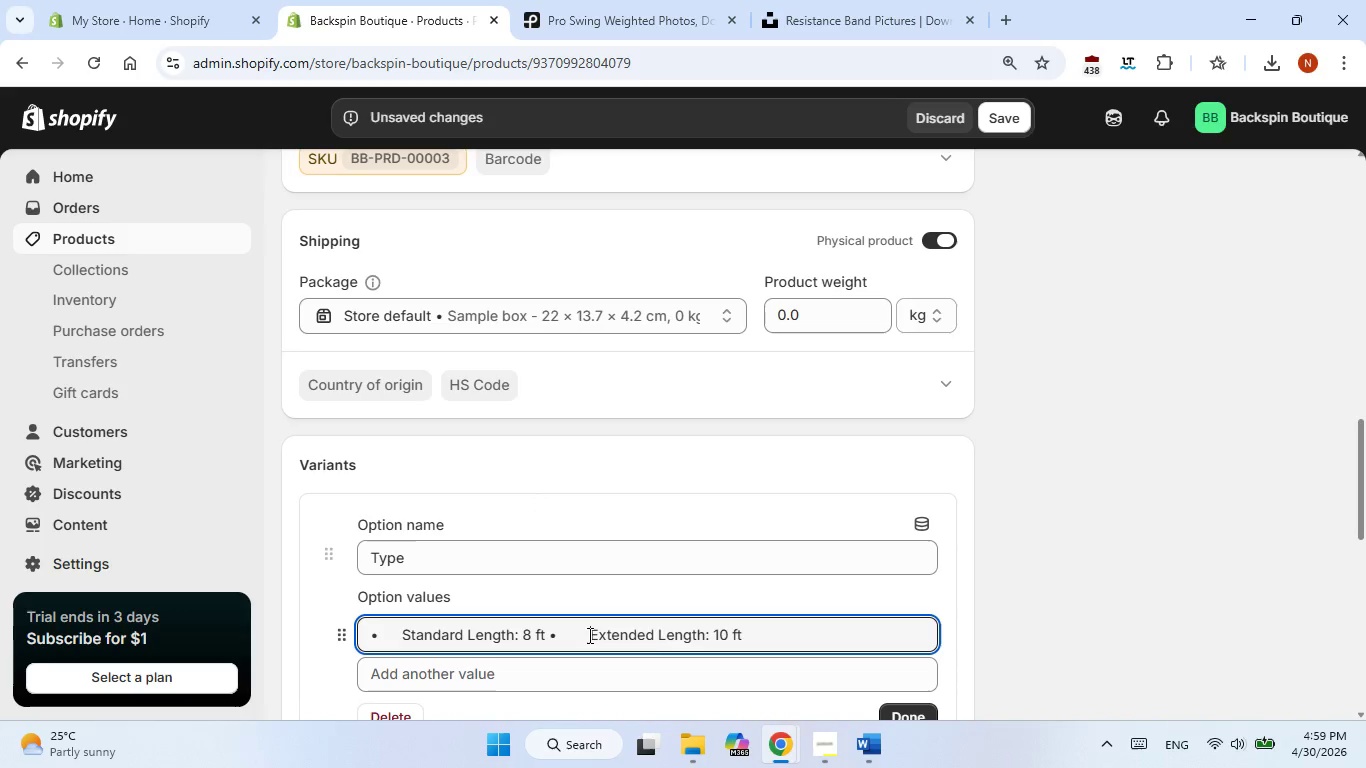 
hold_key(key=Backspace, duration=0.39)
 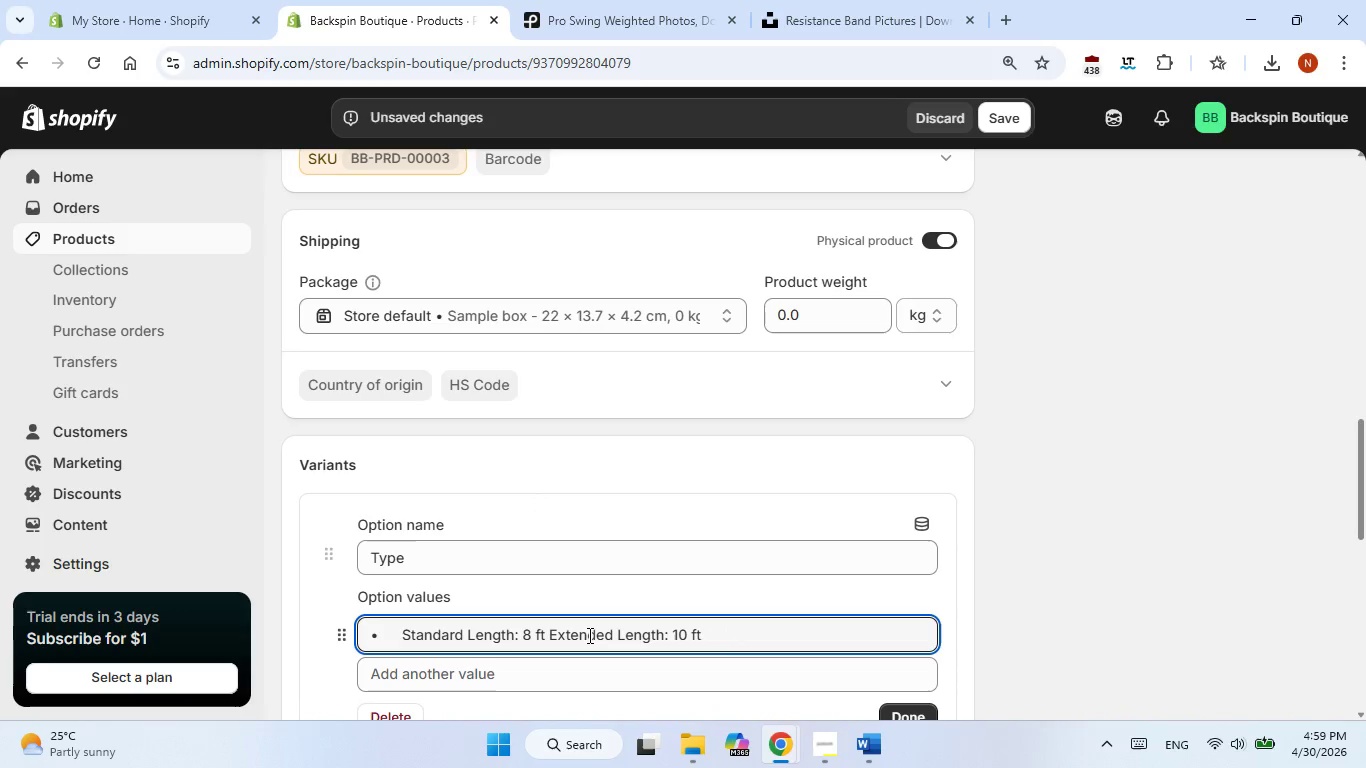 
key(Backspace)
 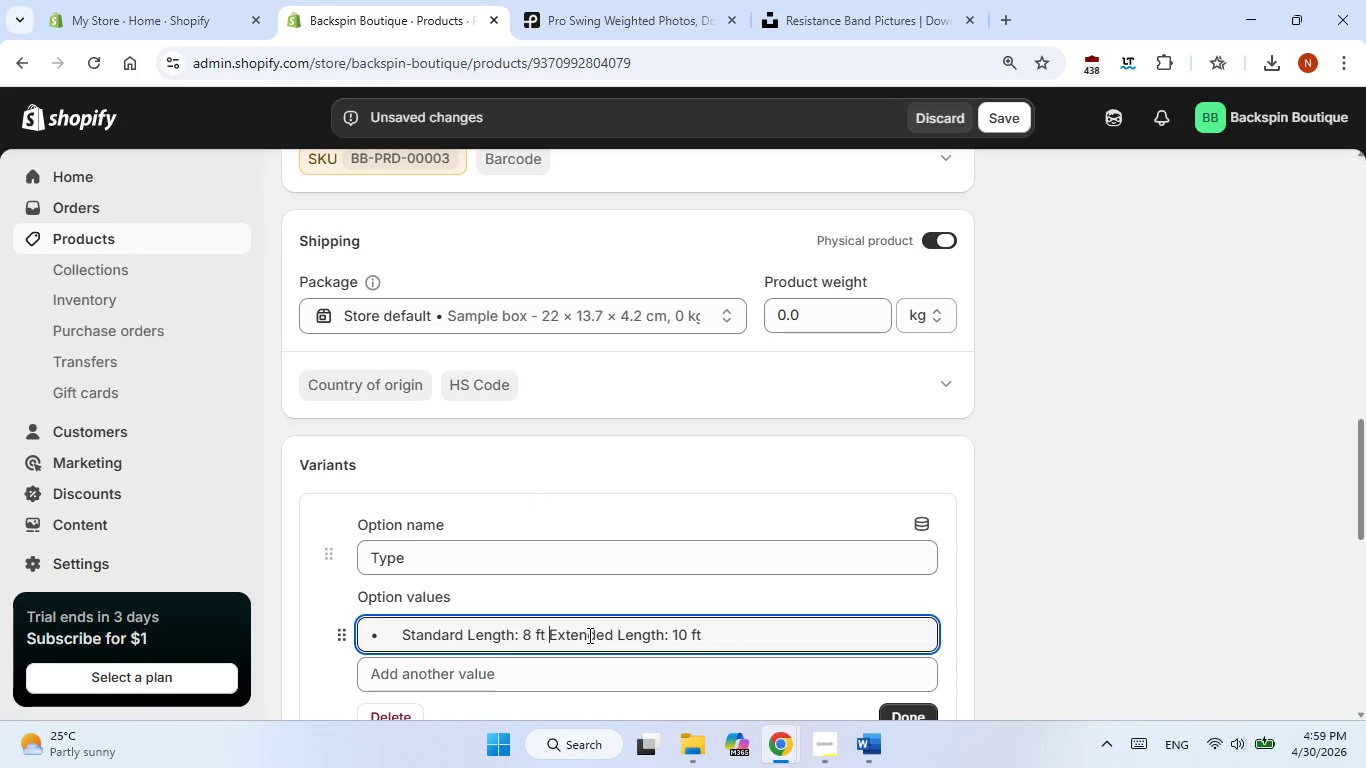 
key(Comma)
 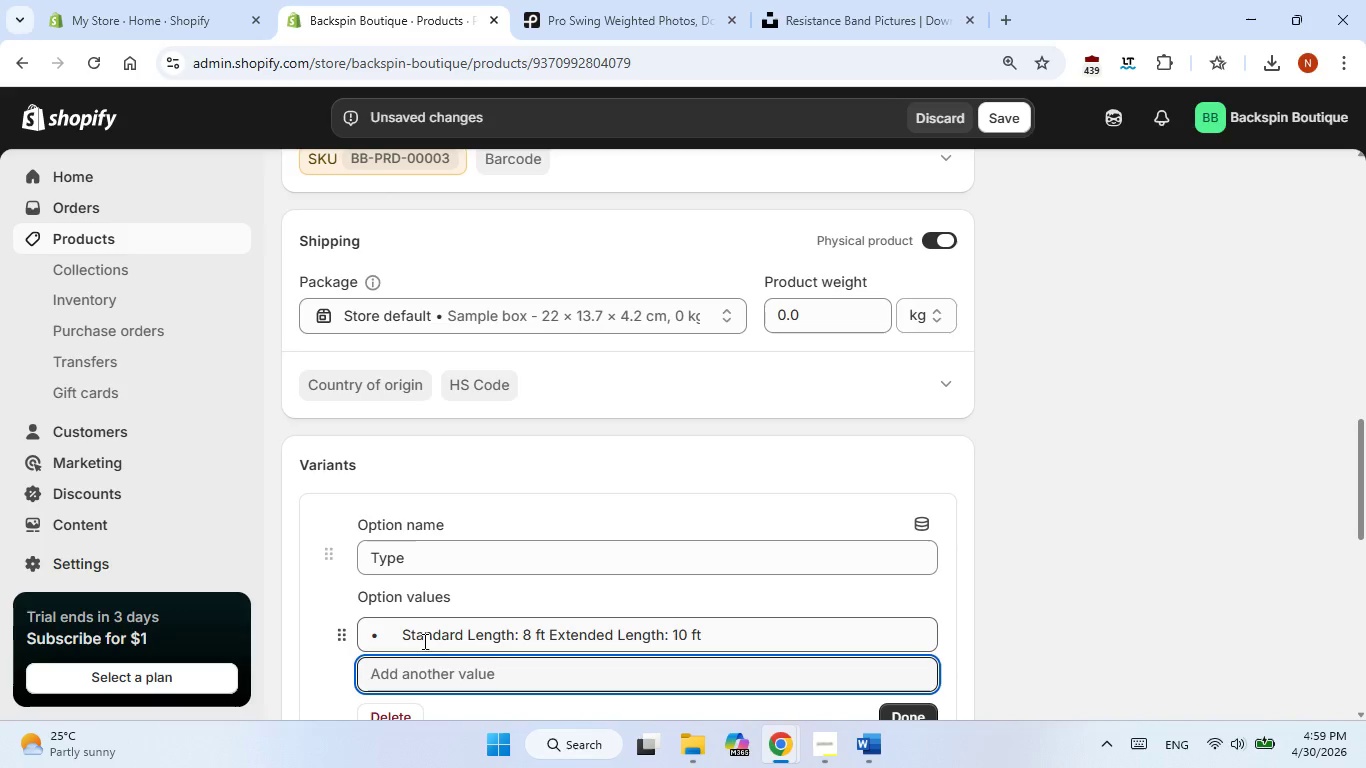 
left_click([403, 633])
 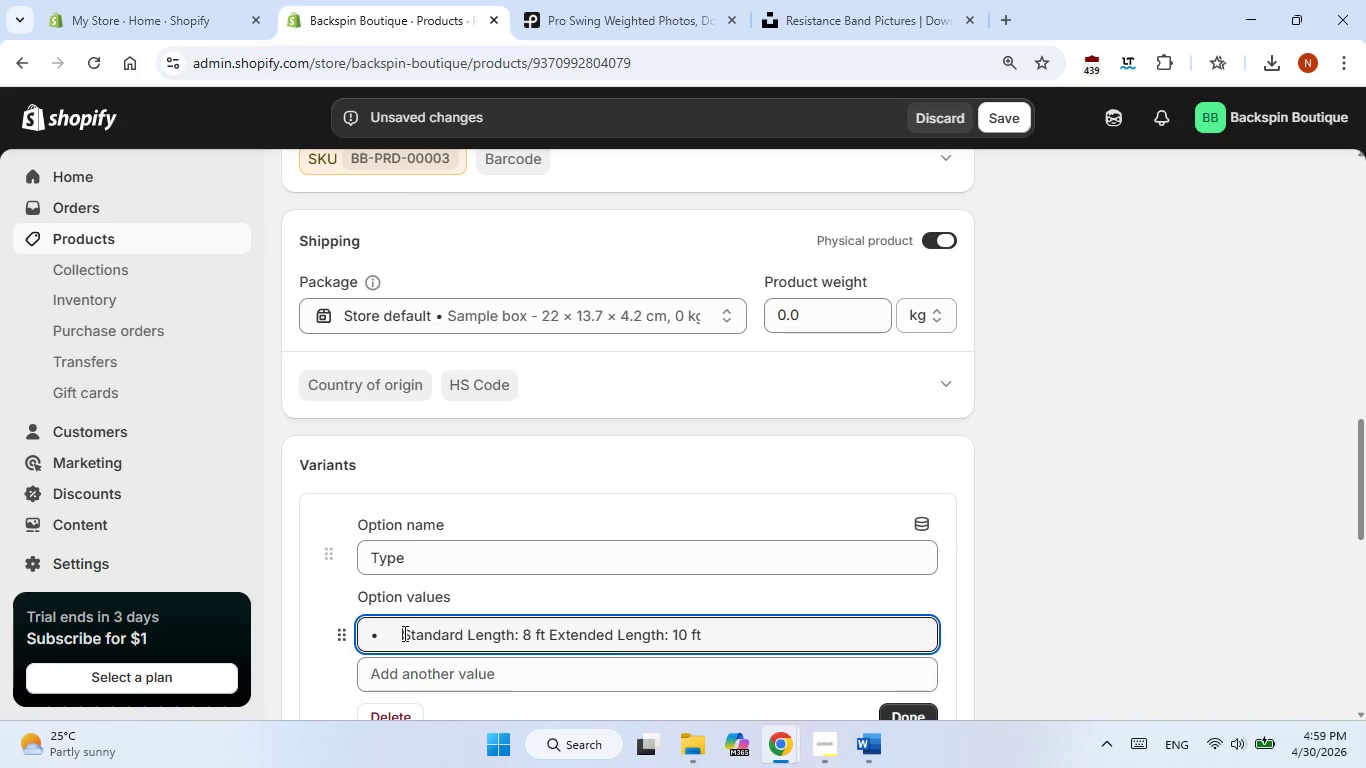 
hold_key(key=Backspace, duration=0.67)
 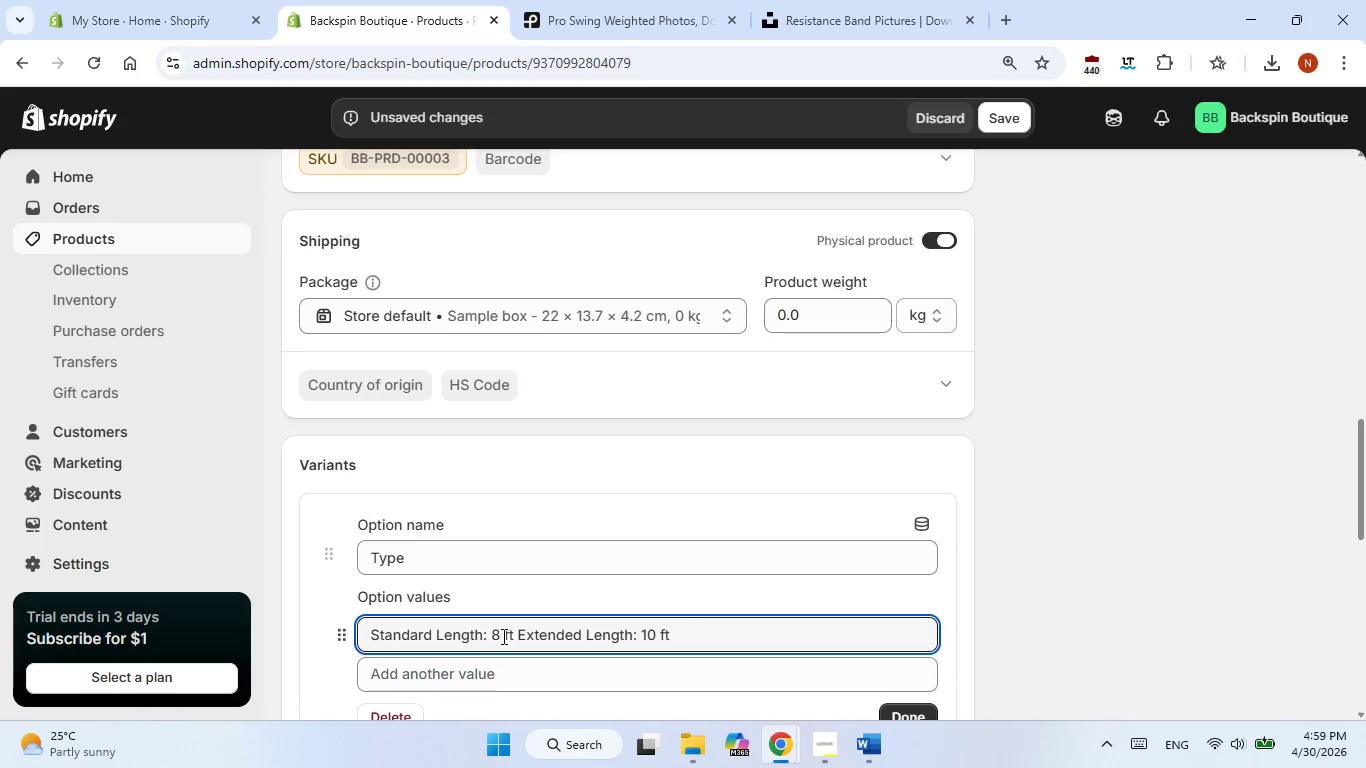 
left_click([502, 636])
 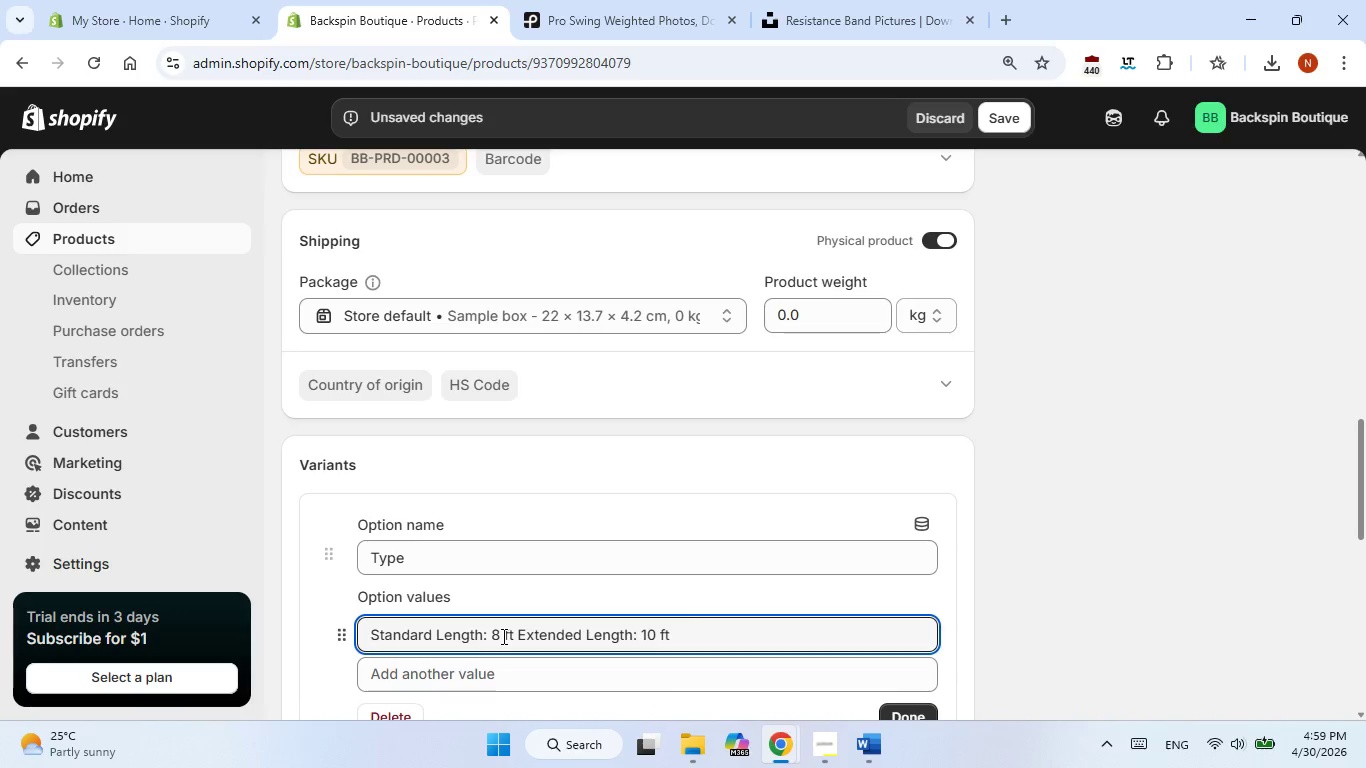 
key(Comma)
 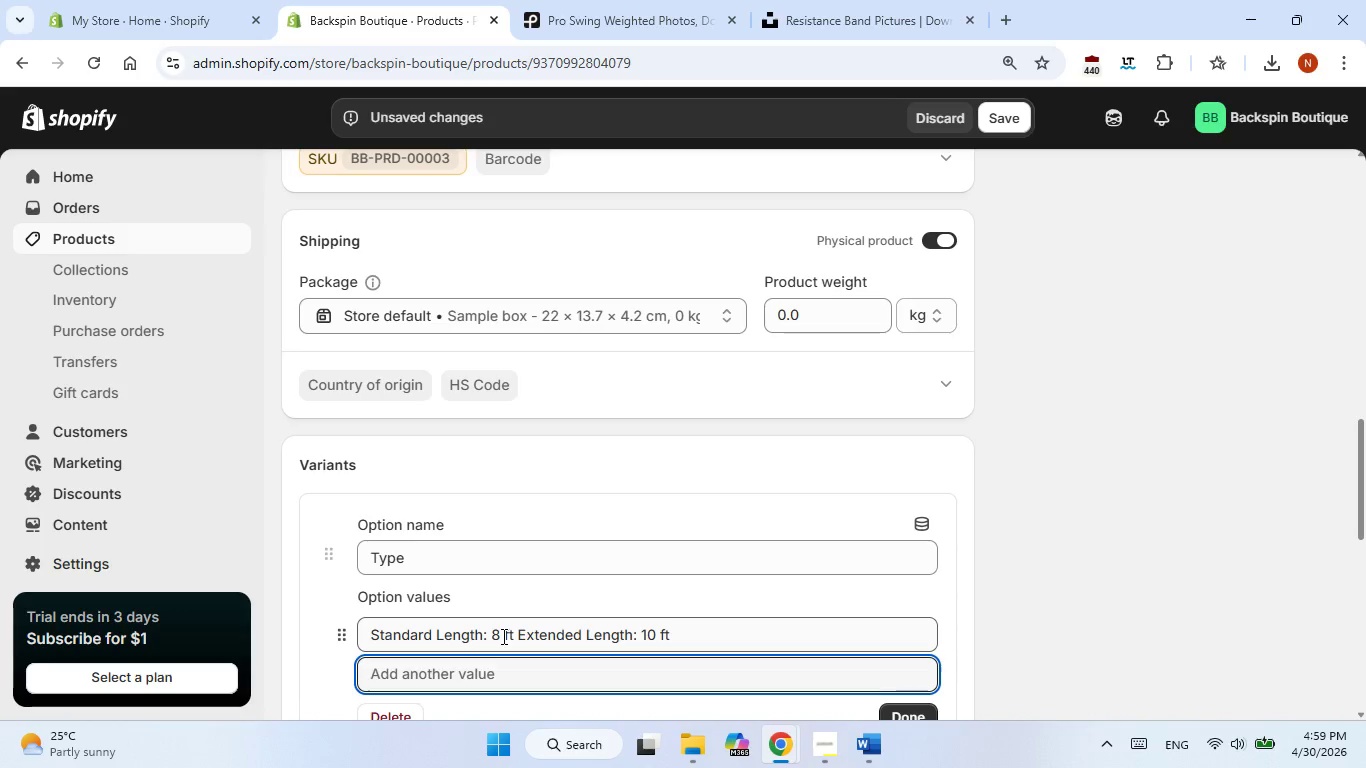 
left_click([502, 636])
 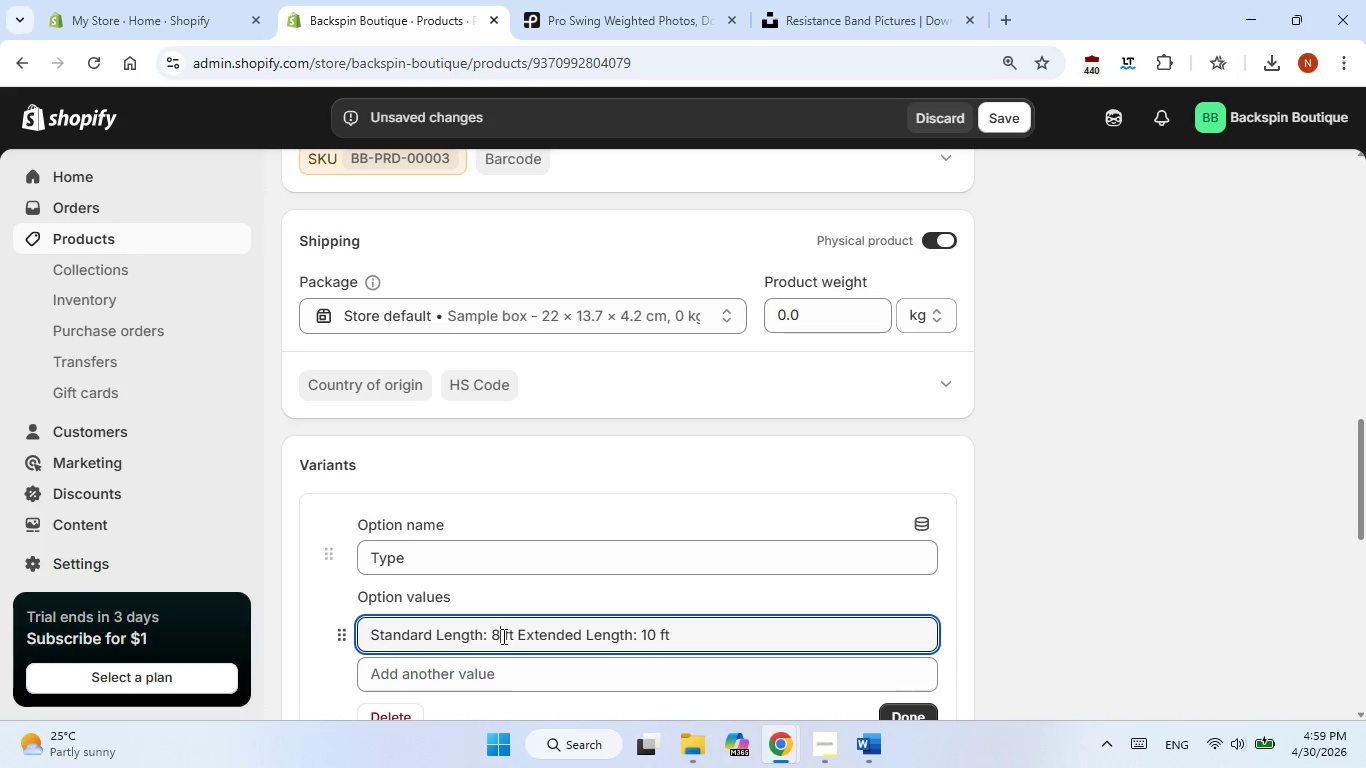 
key(Enter)
 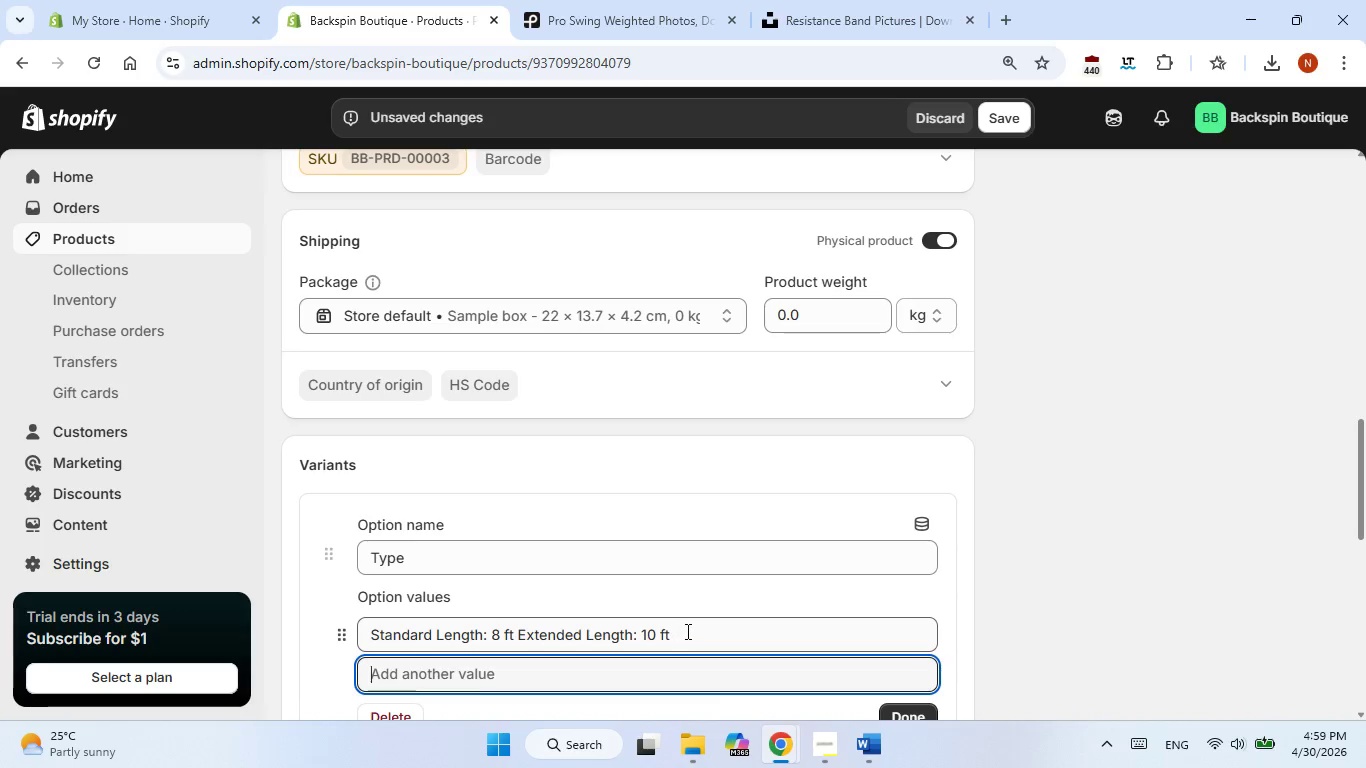 
left_click_drag(start_coordinate=[687, 632], to_coordinate=[519, 635])
 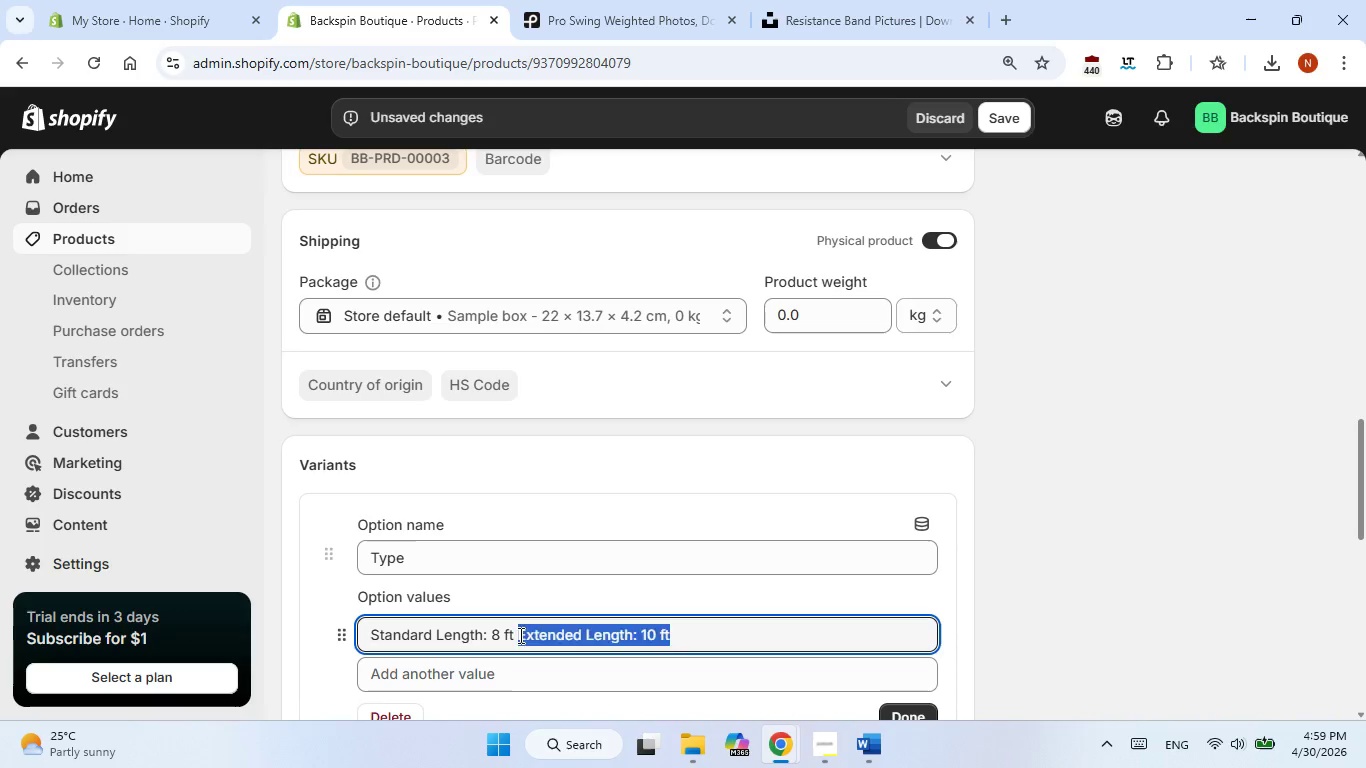 
key(Backspace)
 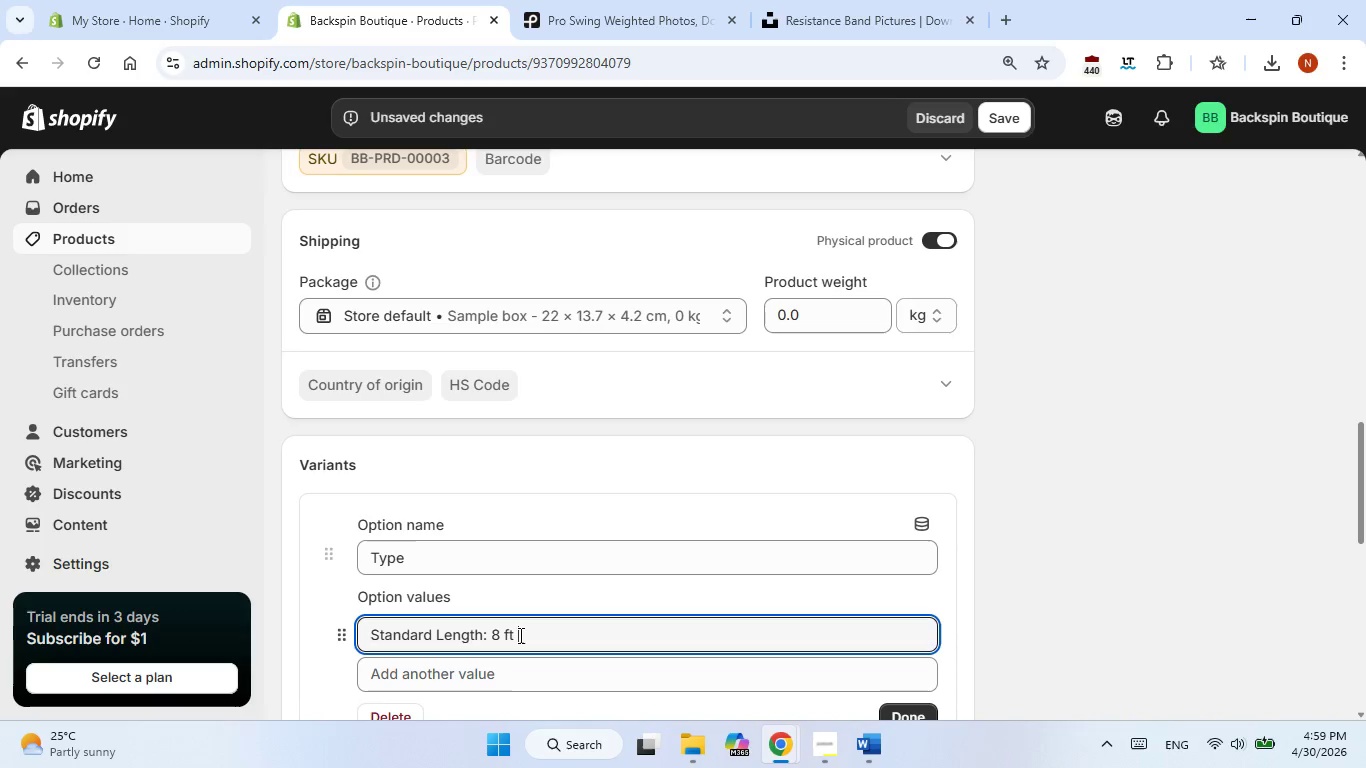 
key(Backspace)
 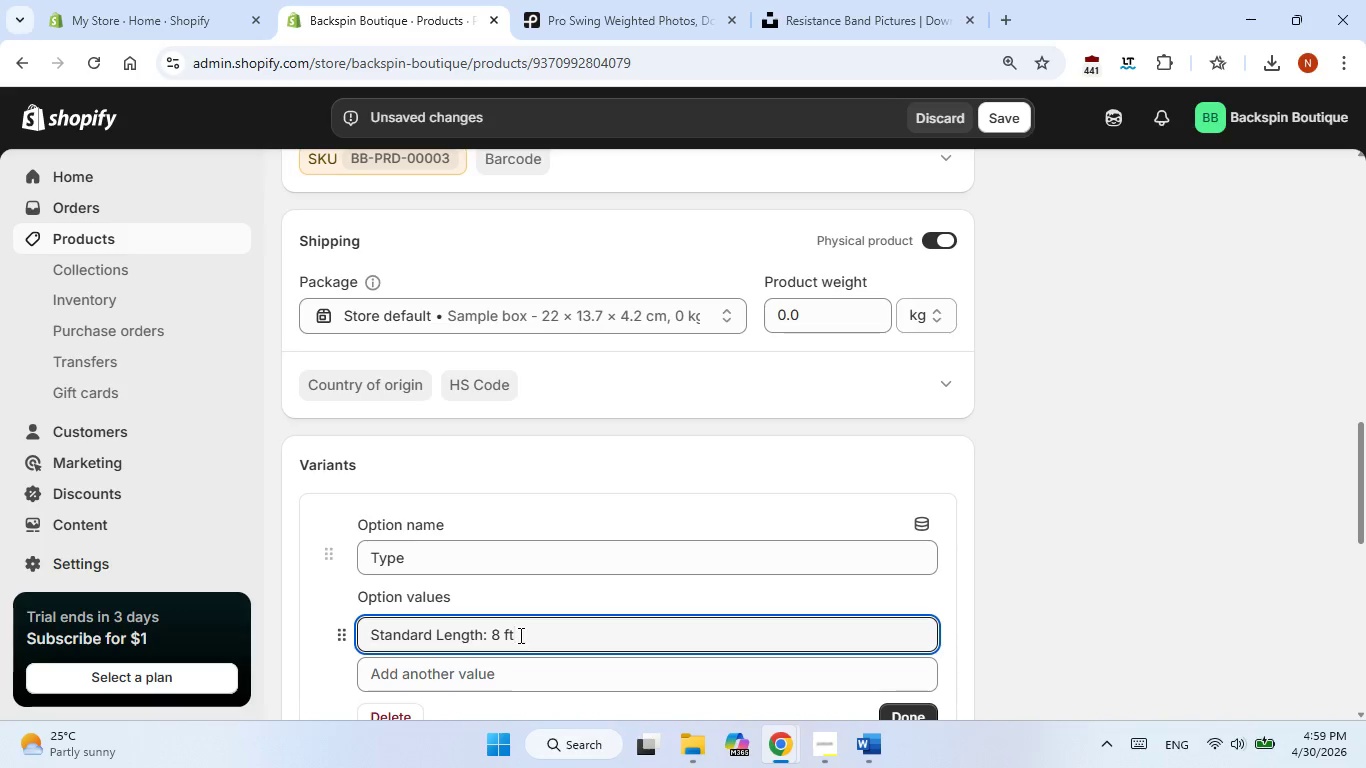 
key(Enter)
 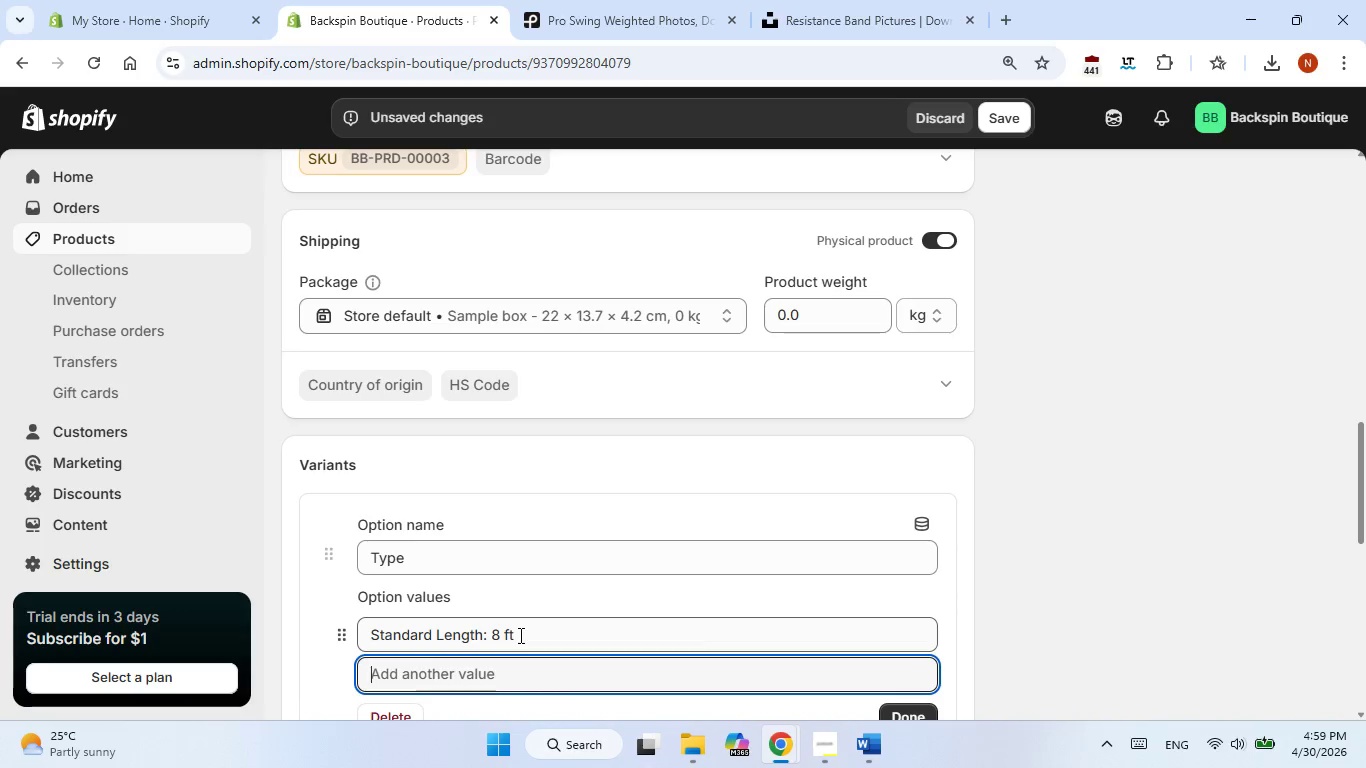 
key(Control+V)
 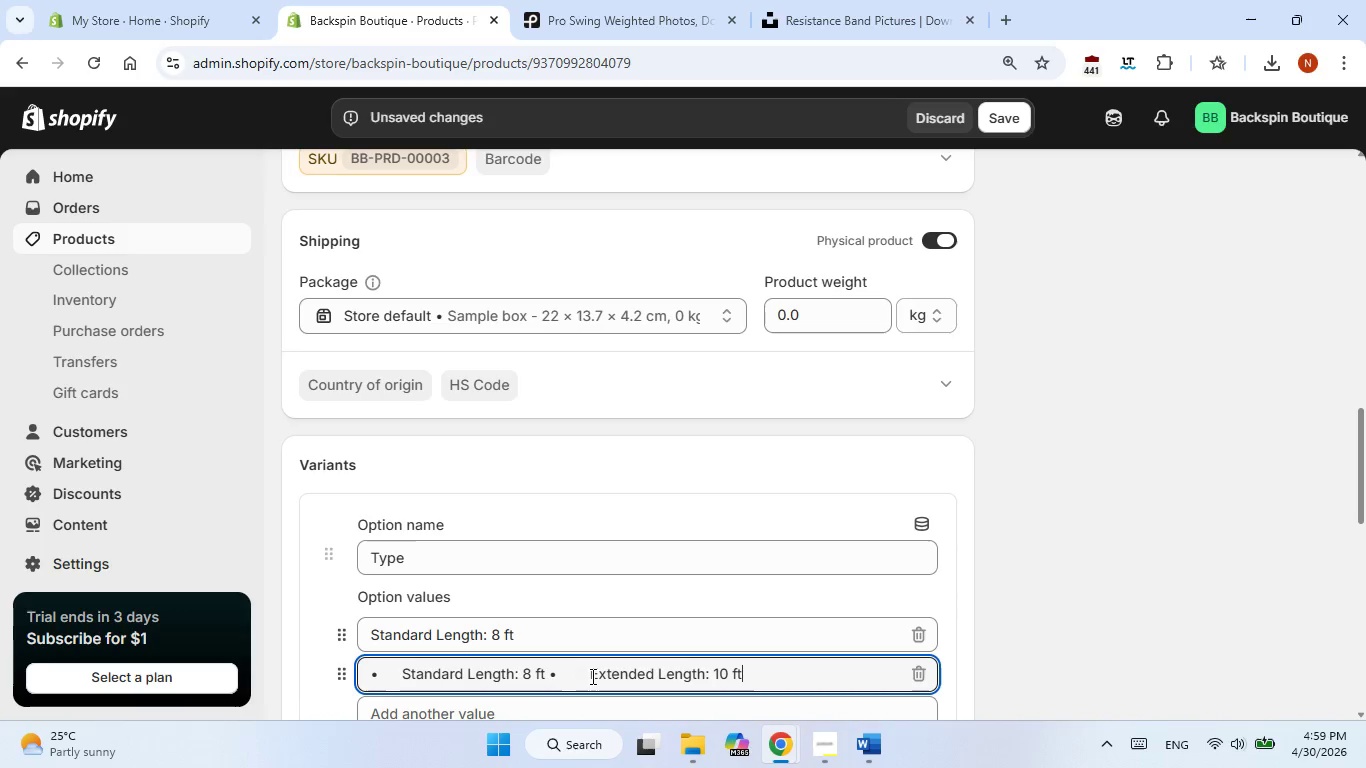 
left_click([591, 676])
 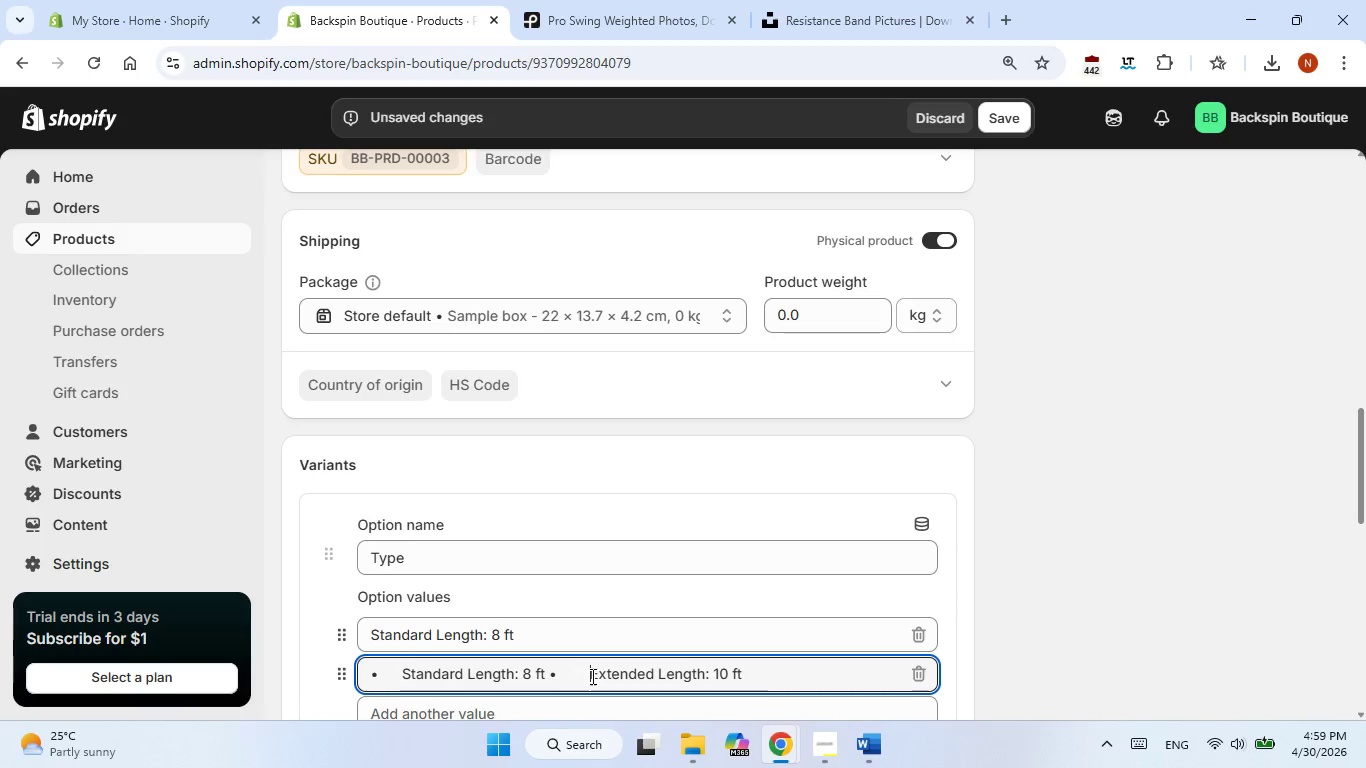 
hold_key(key=Backspace, duration=1.5)
 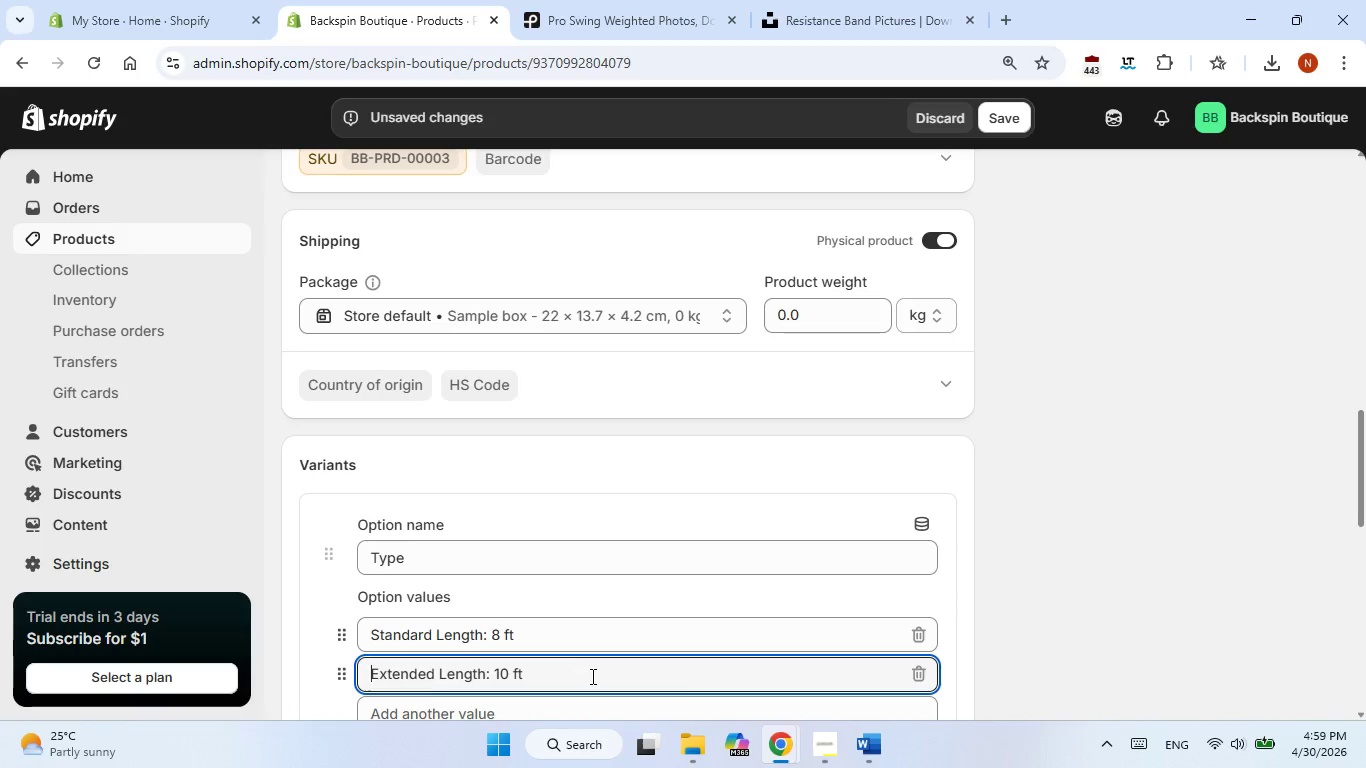 
hold_key(key=Backspace, duration=0.38)
 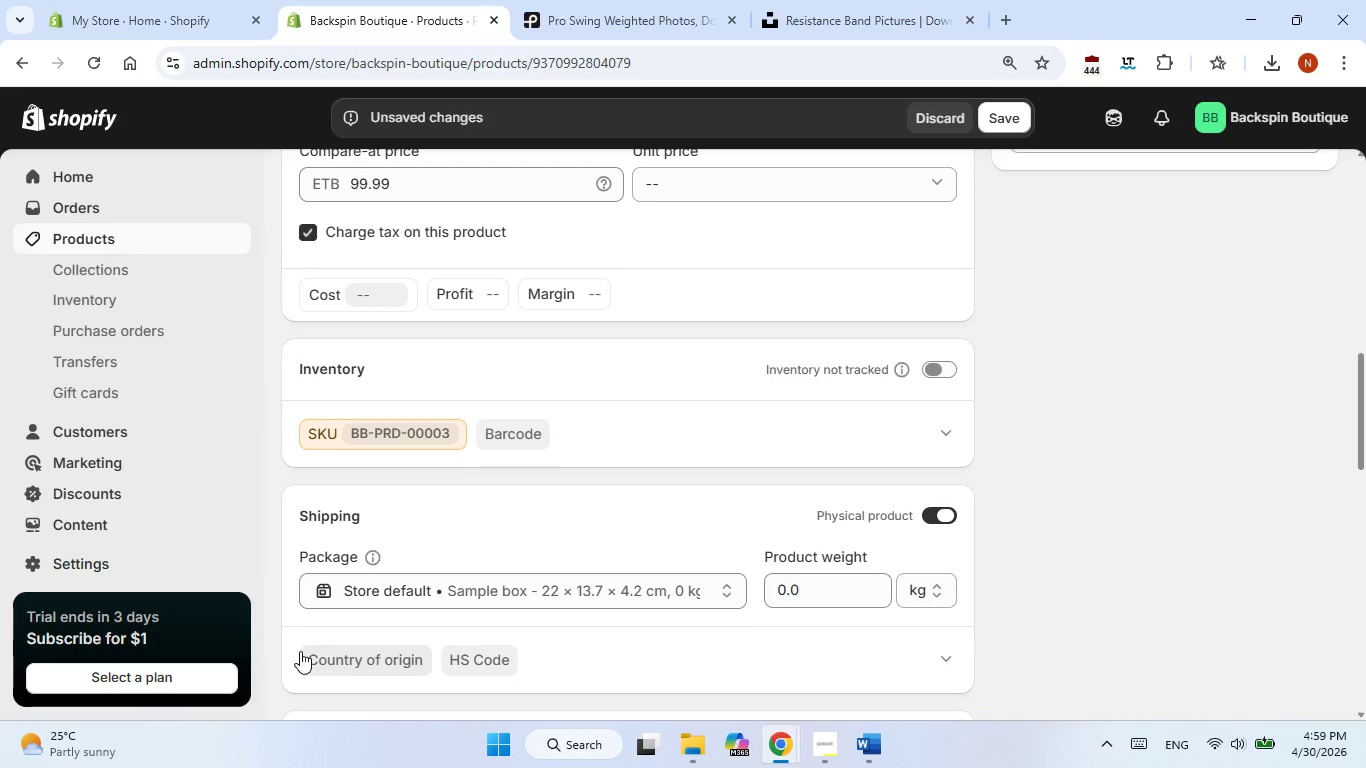 
wait(33.33)
 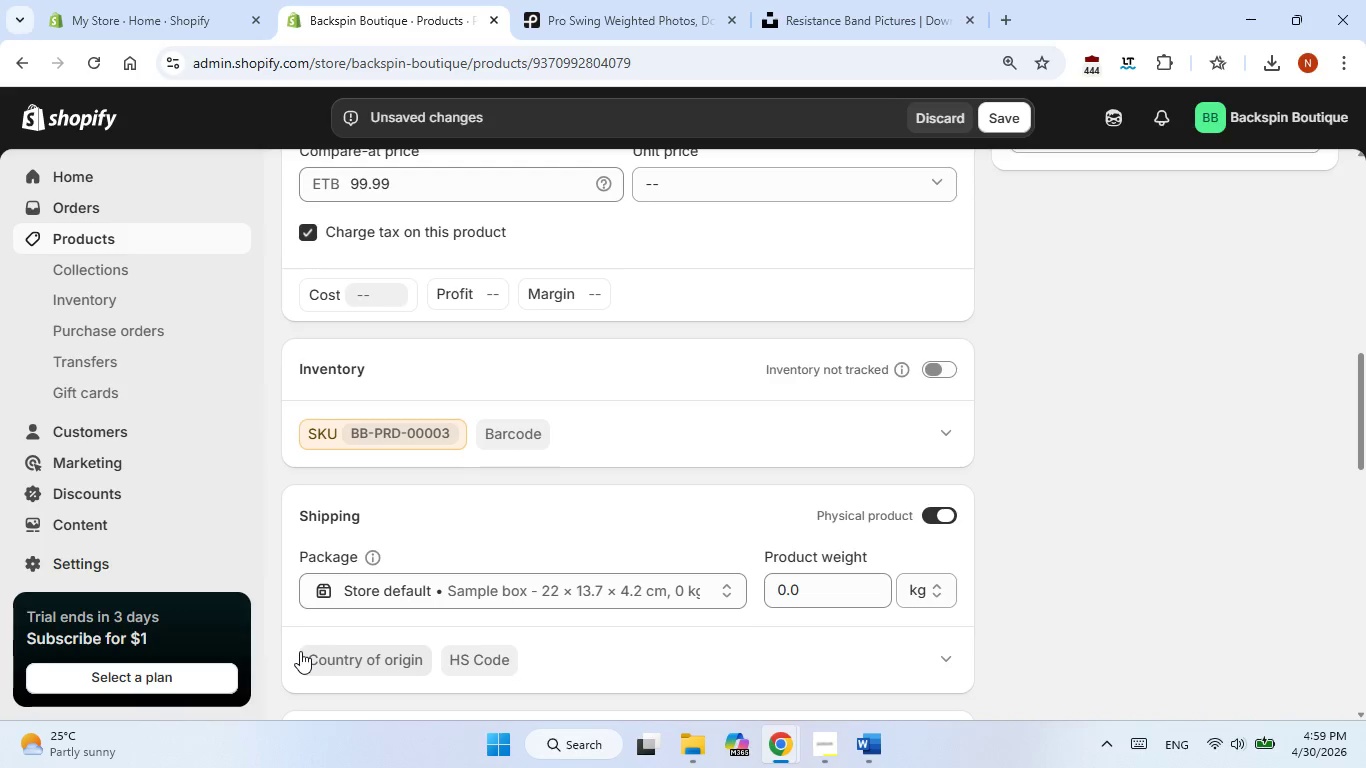 
left_click([432, 421])
 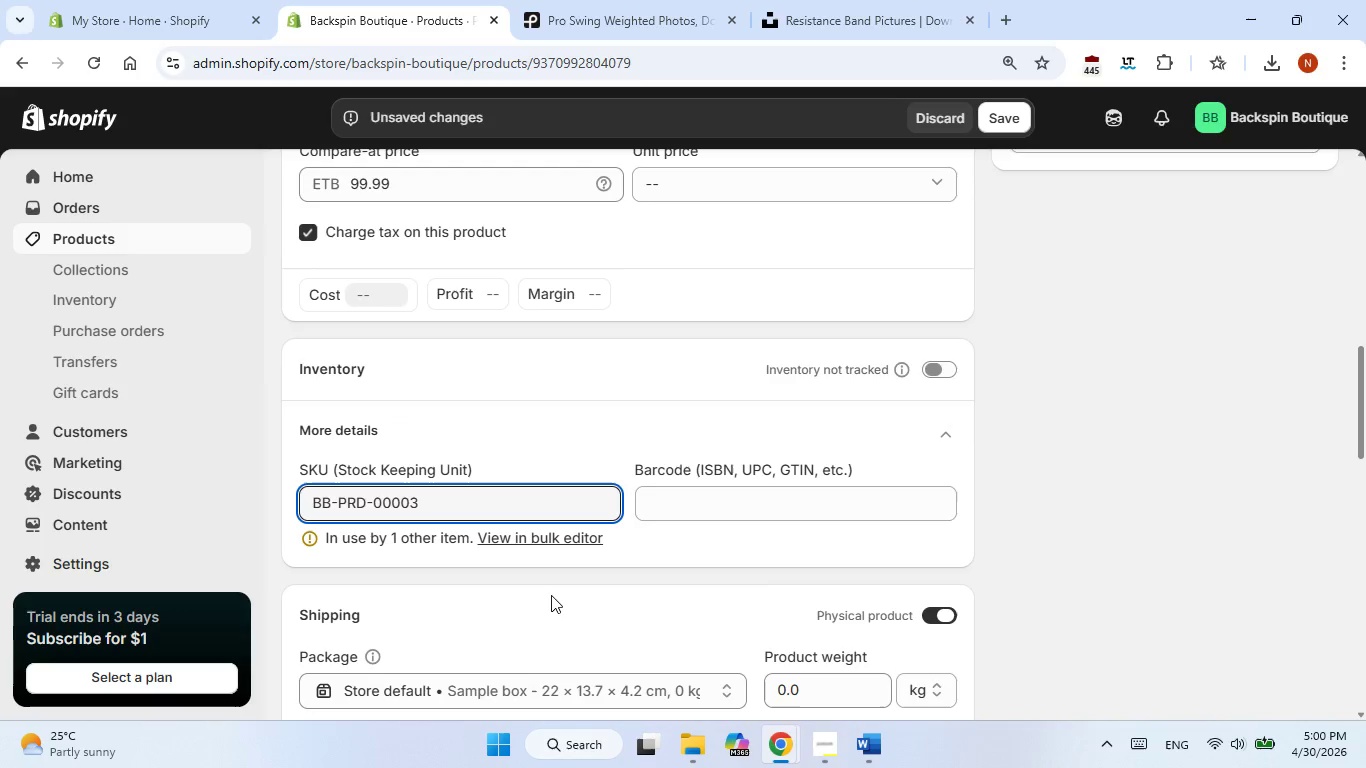 
left_click([570, 597])
 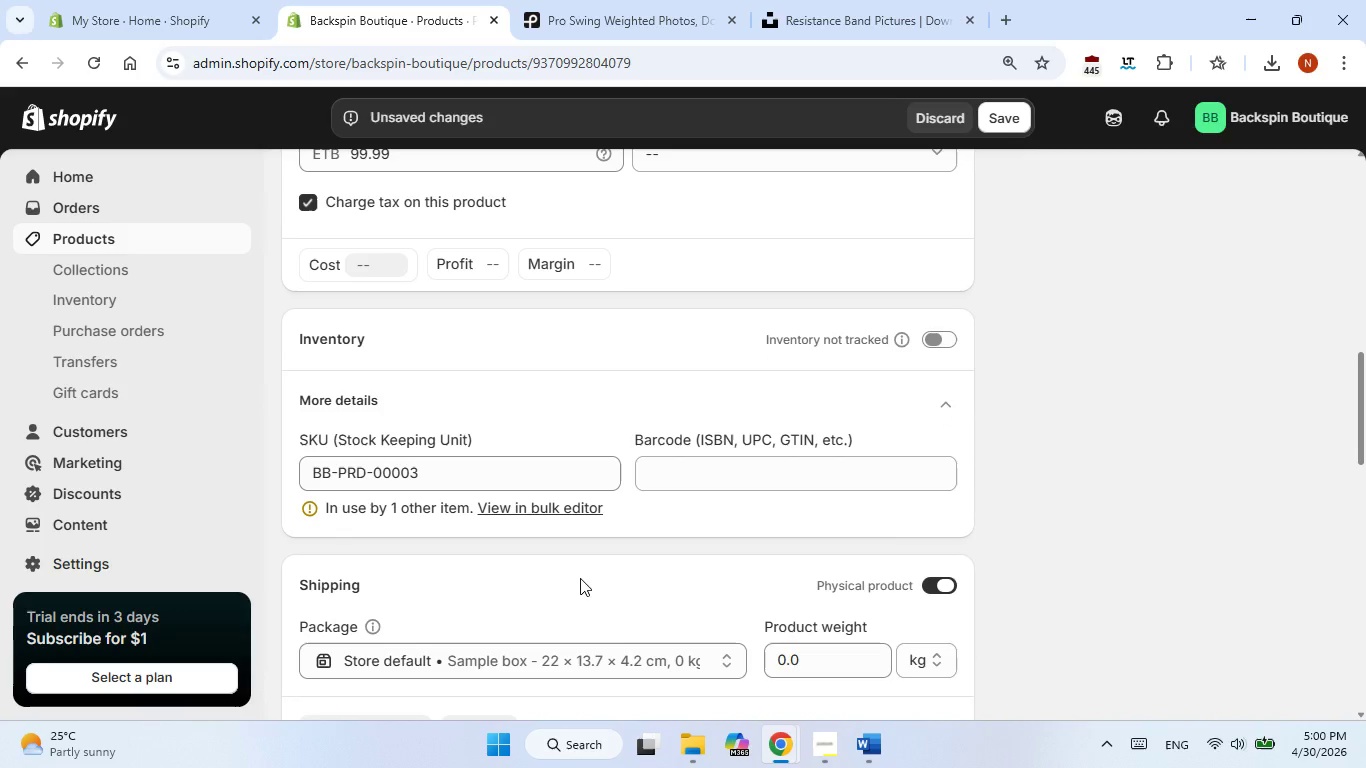 
wait(5.47)
 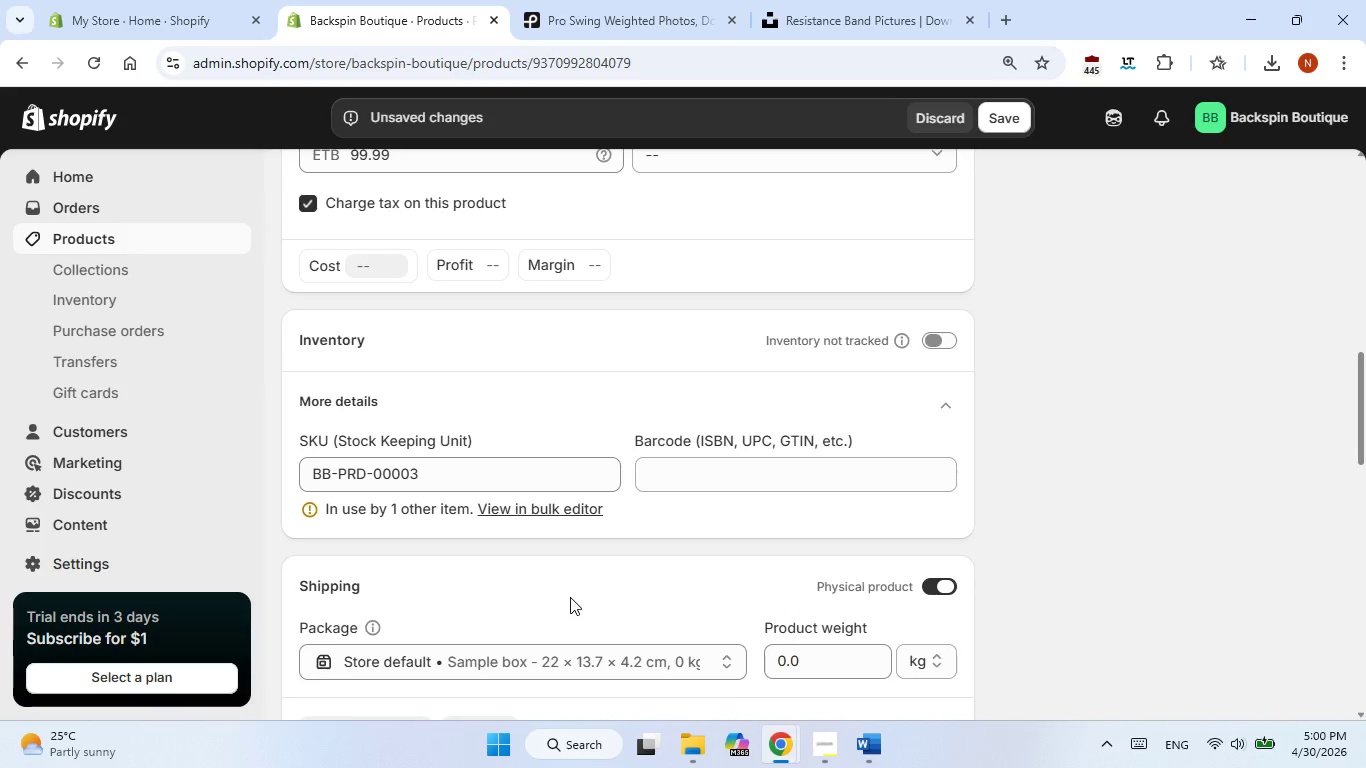 
left_click([711, 469])
 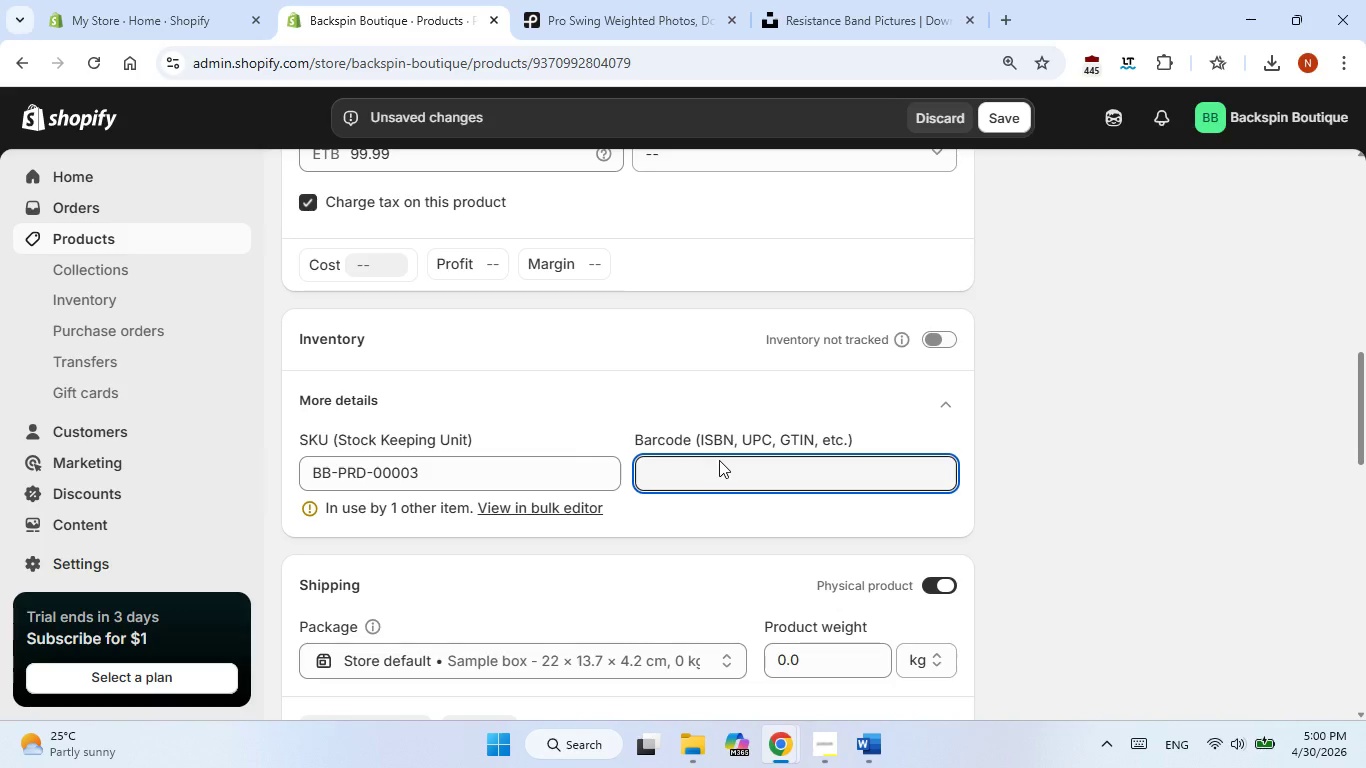 
key(Numpad0)
 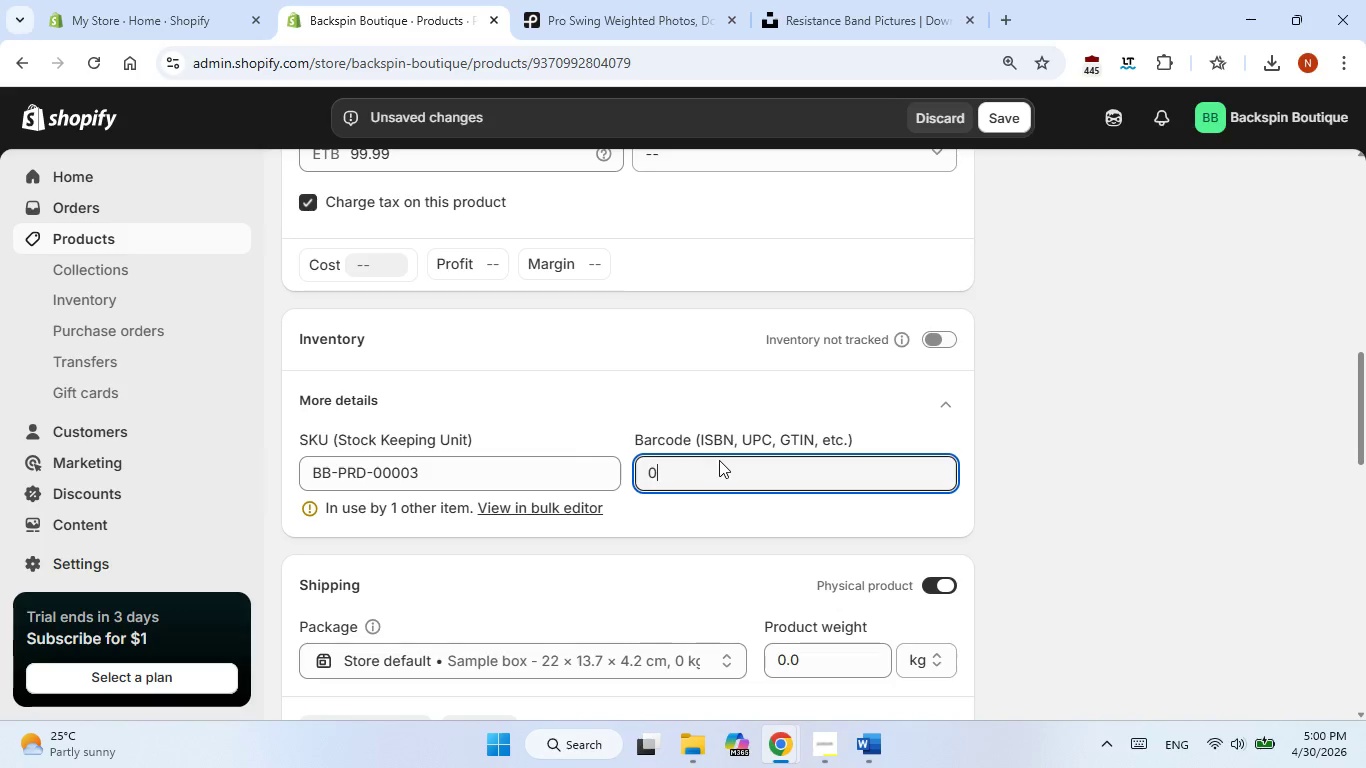 
key(Numpad0)
 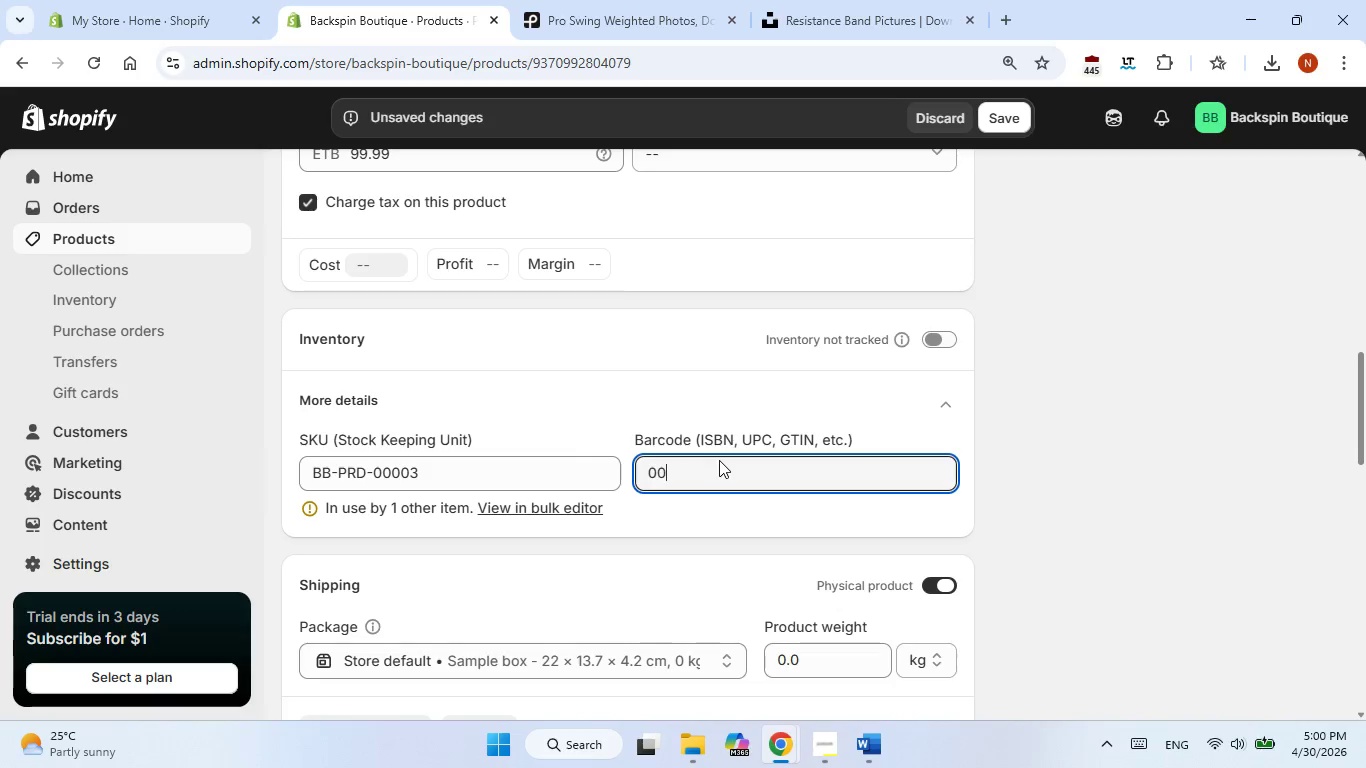 
key(Numpad1)
 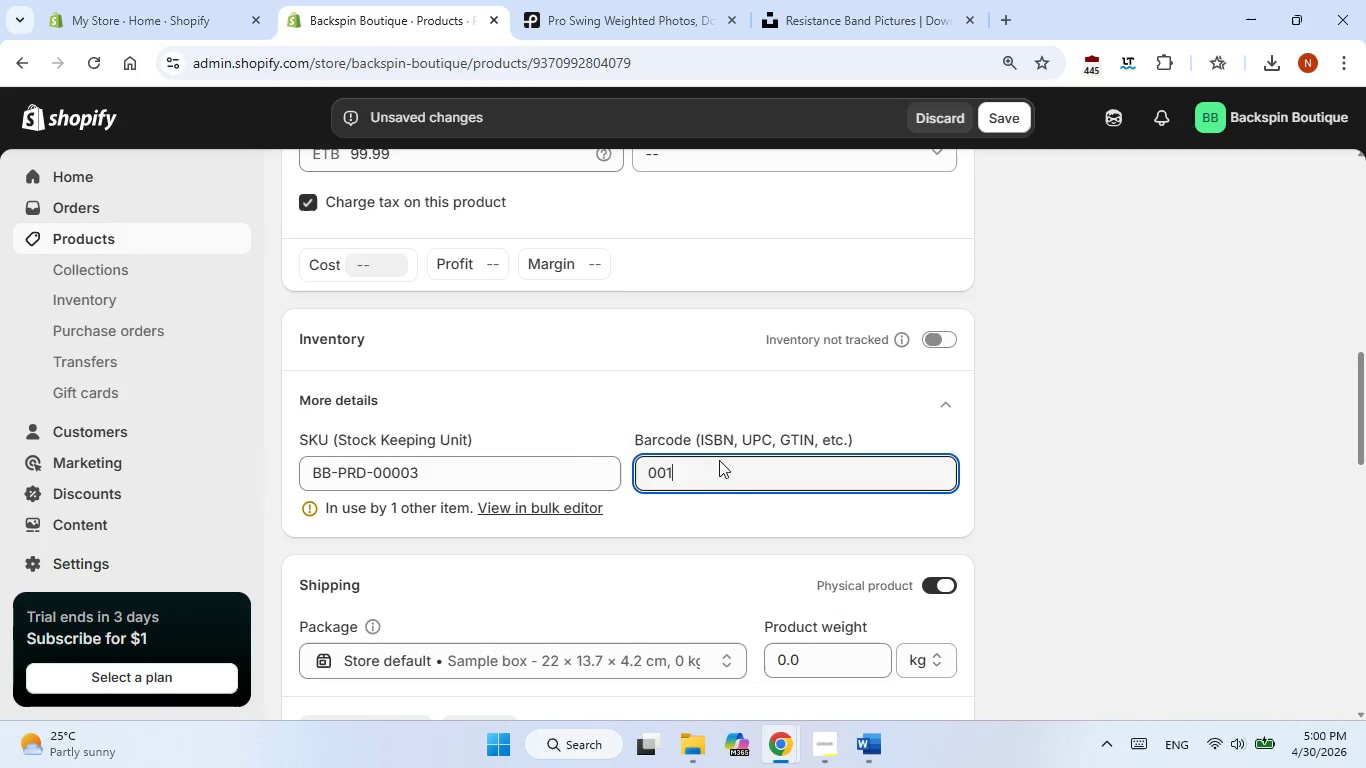 
key(Numpad2)
 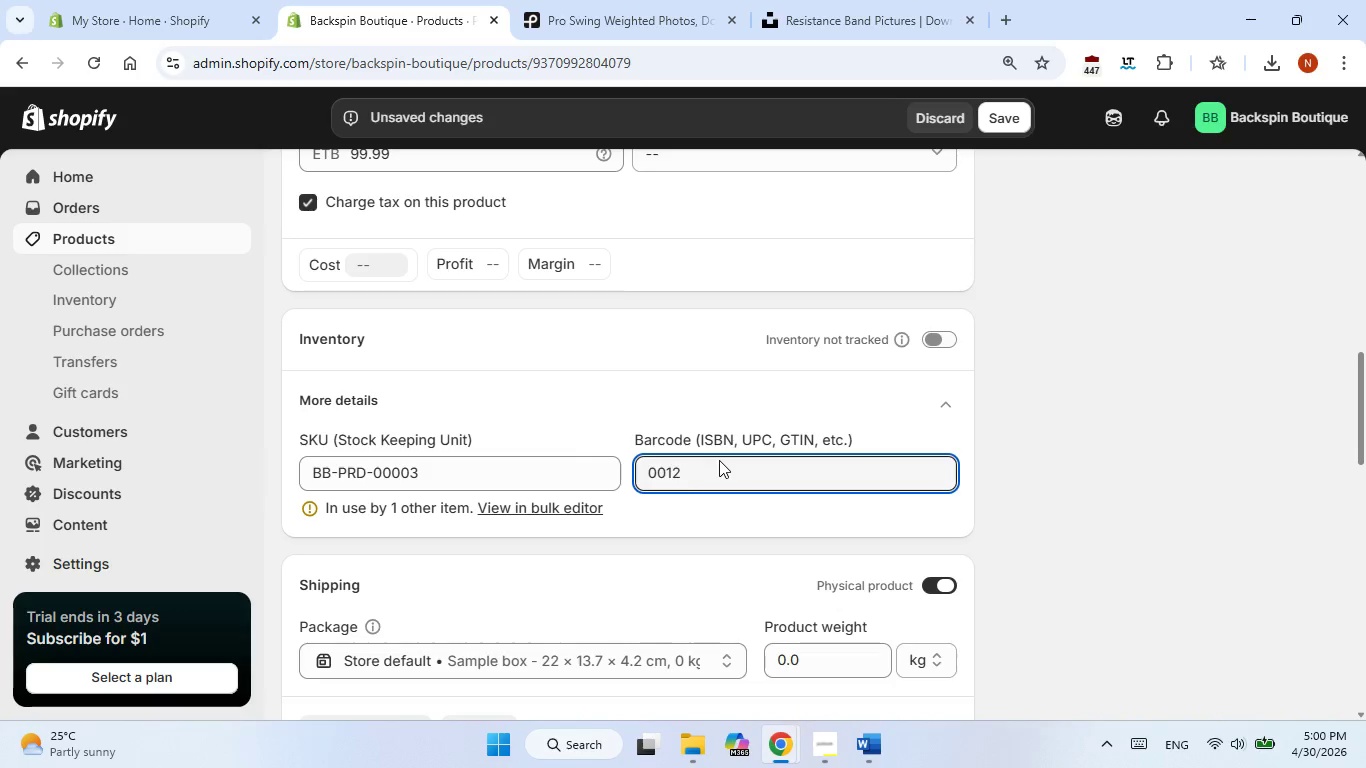 
key(Numpad3)
 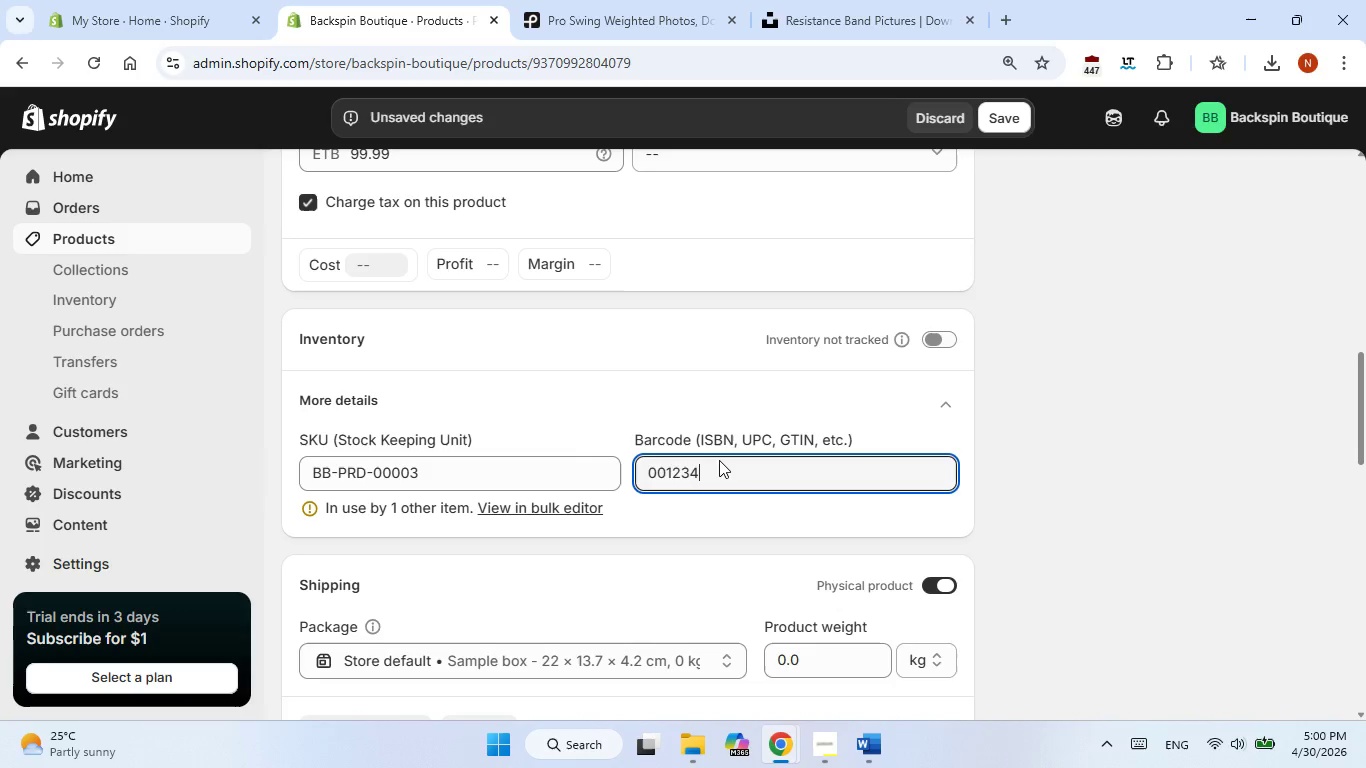 
key(Numpad4)
 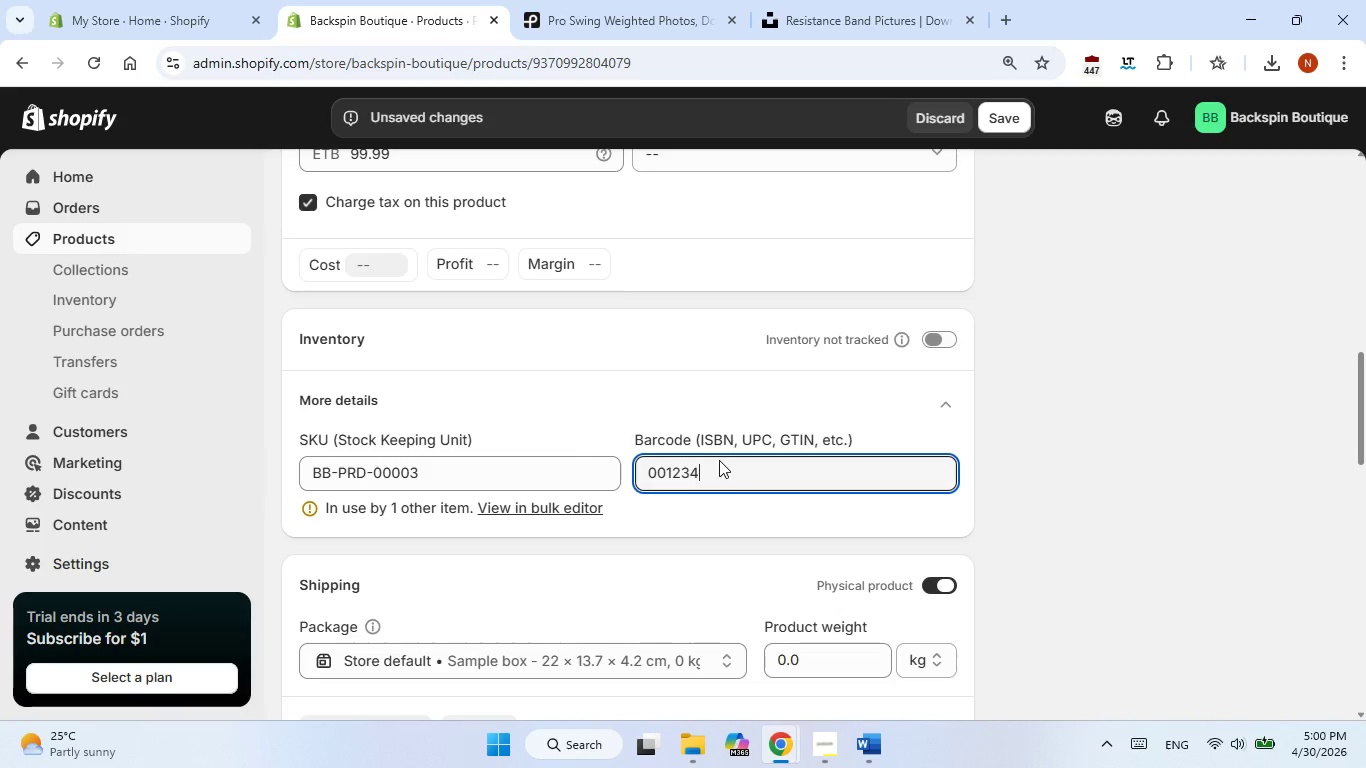 
key(Numpad5)
 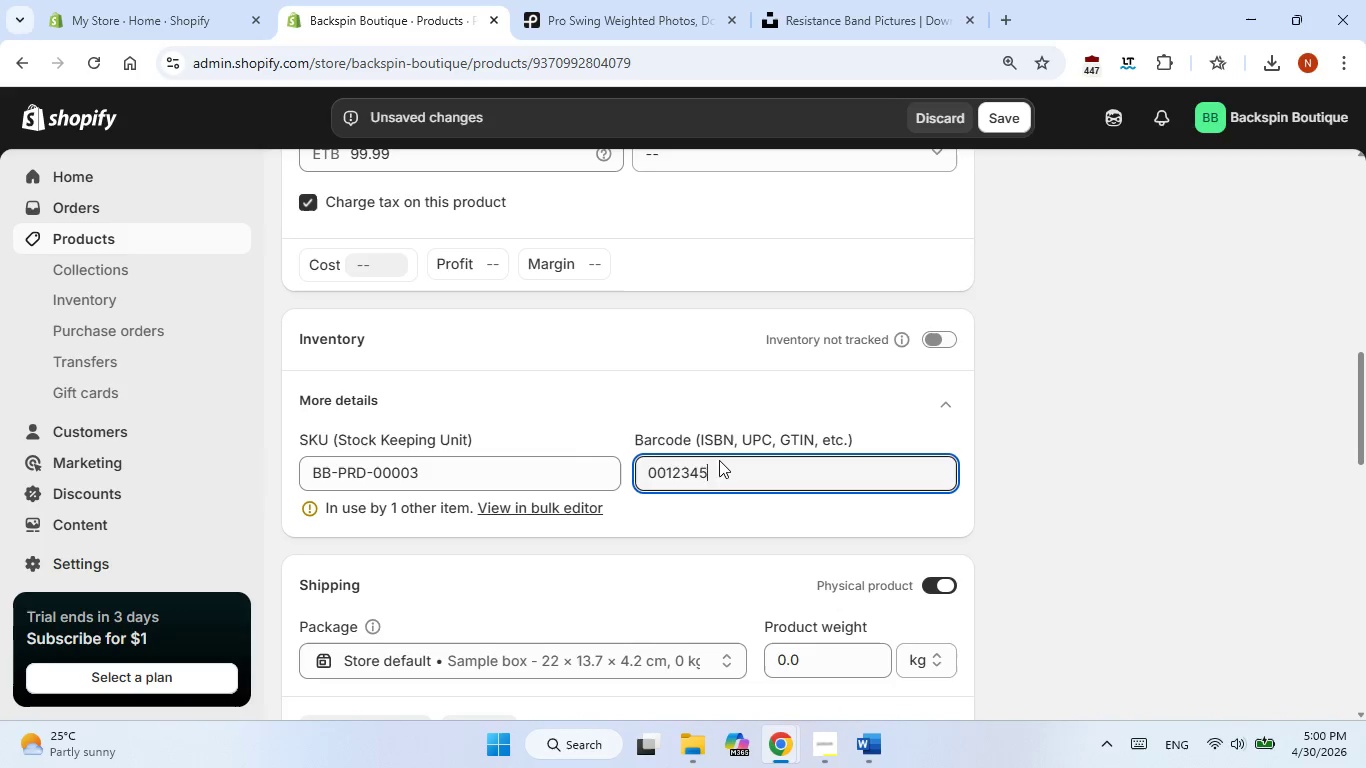 
key(Numpad6)
 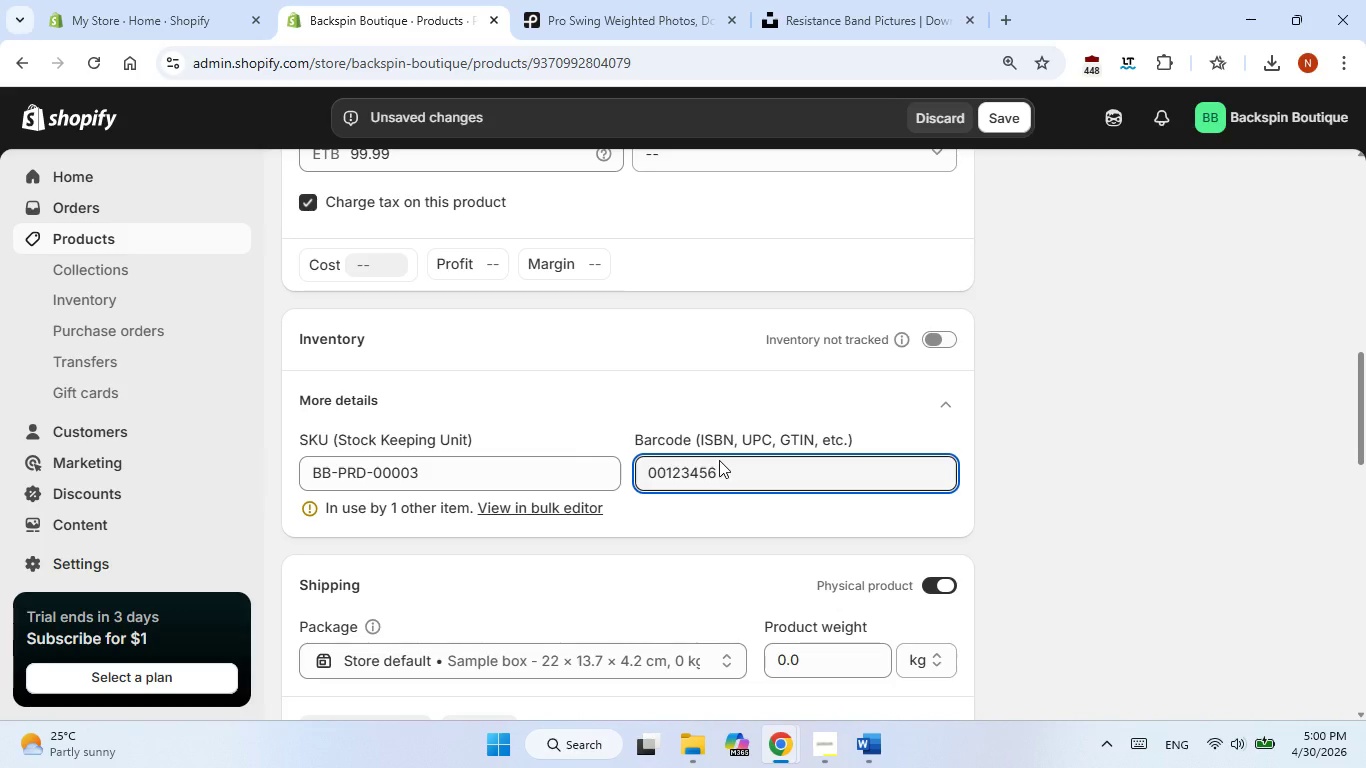 
key(Numpad7)
 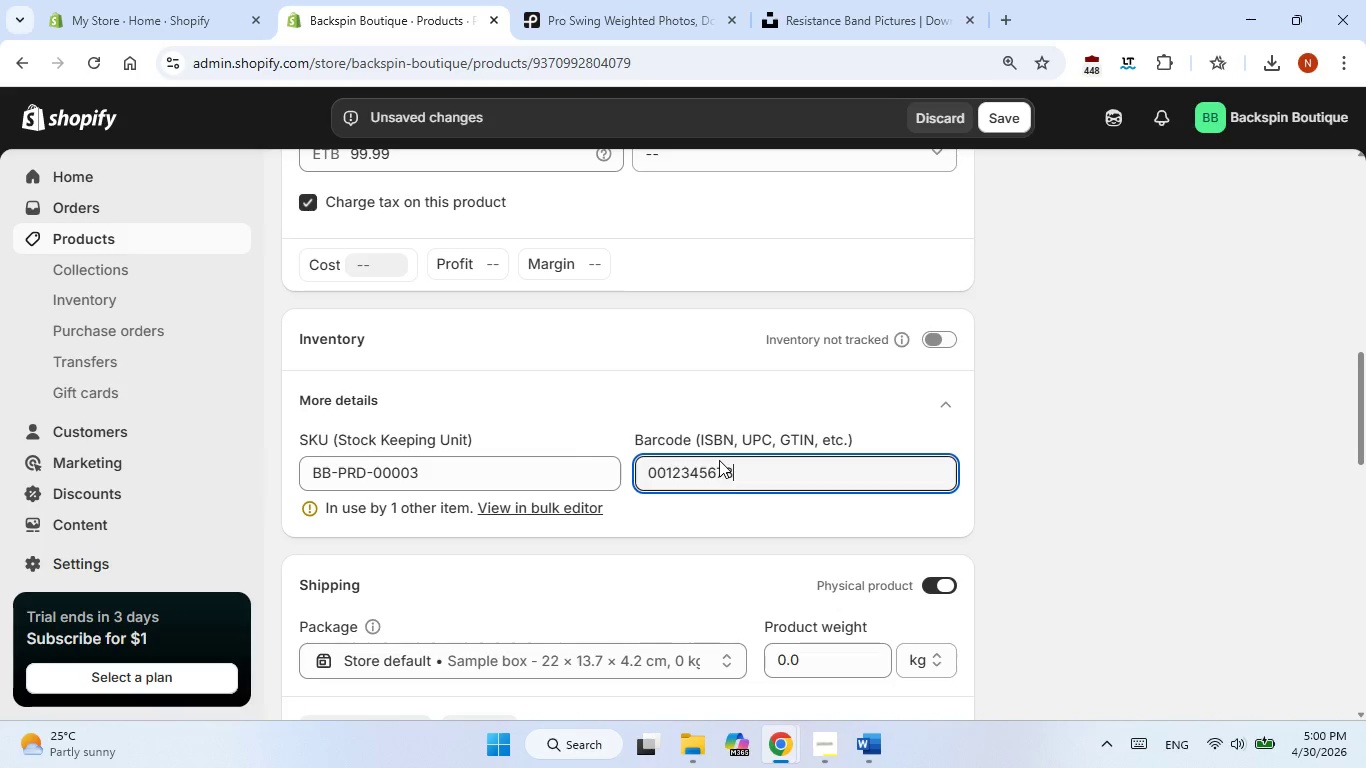 
key(Numpad8)
 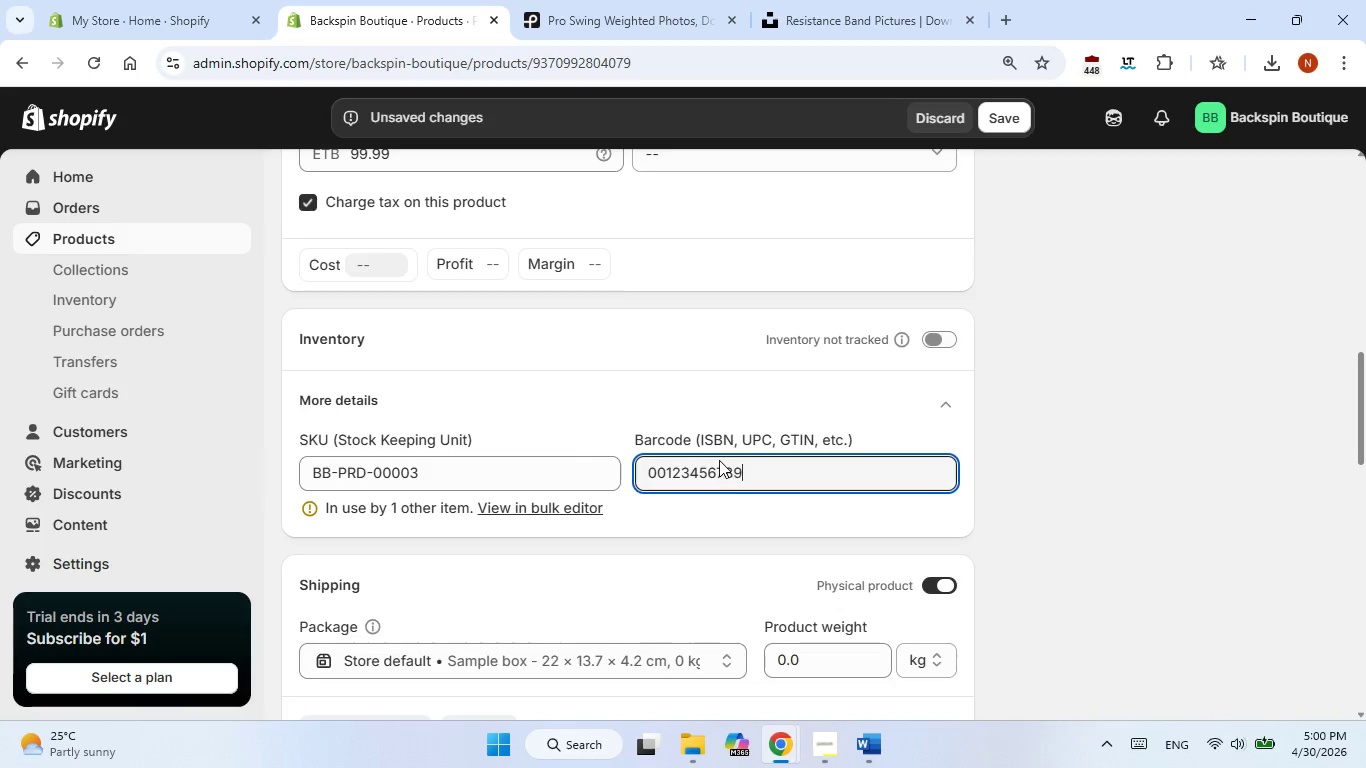 
key(Numpad9)
 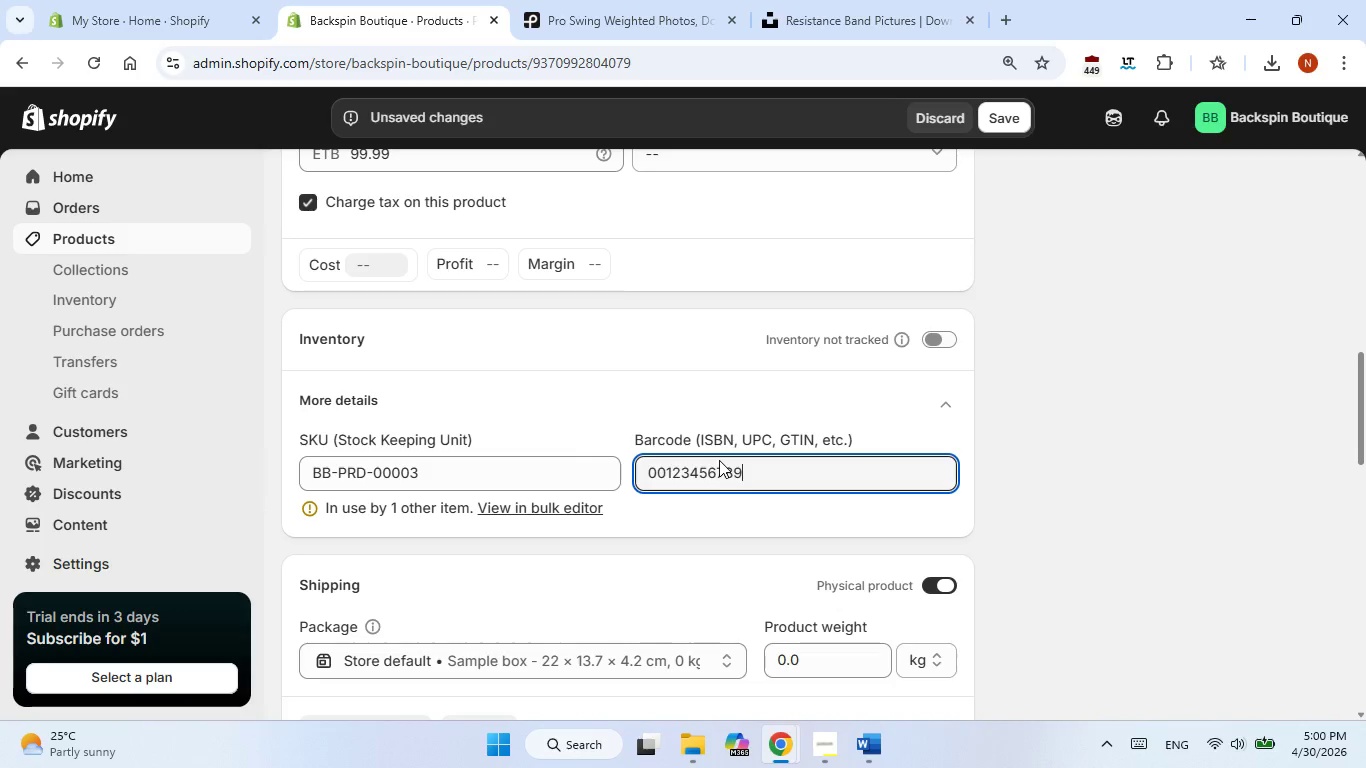 
key(Numpad0)
 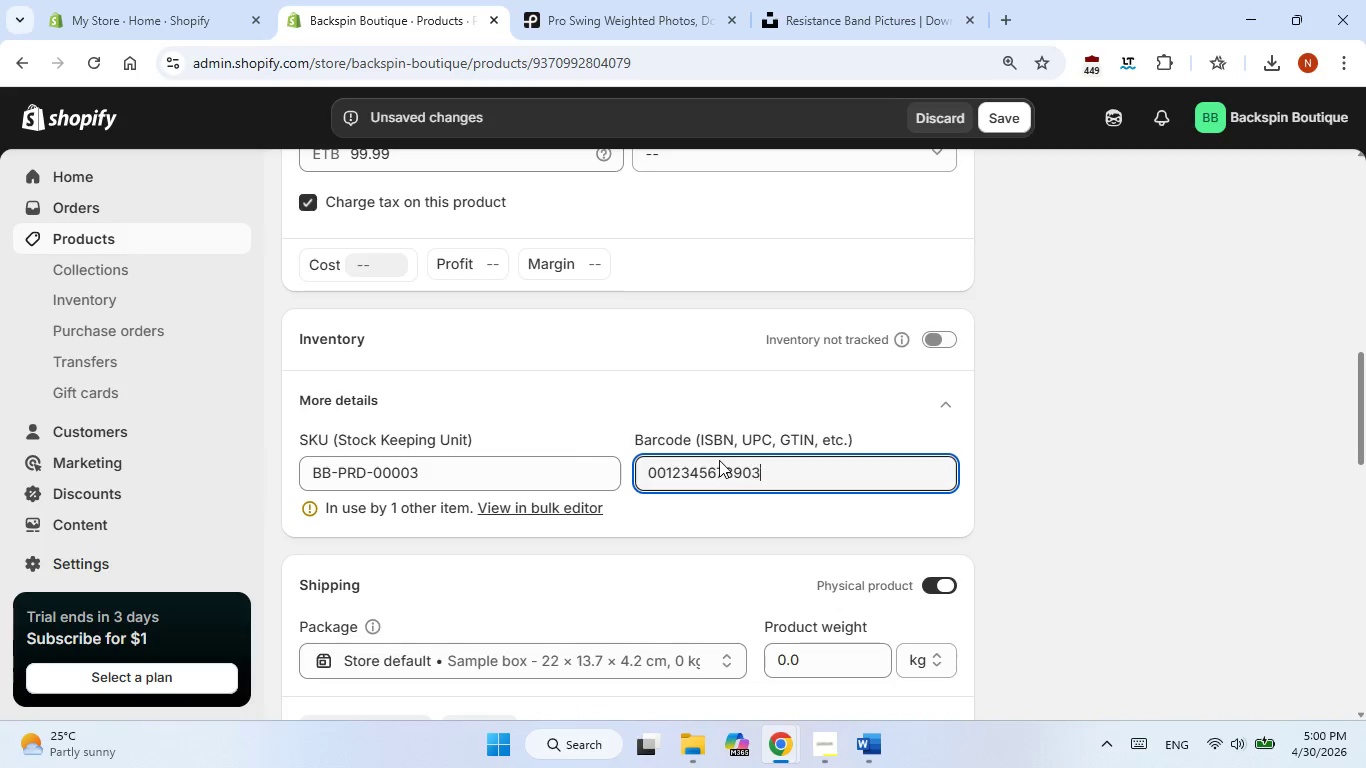 
key(Numpad3)
 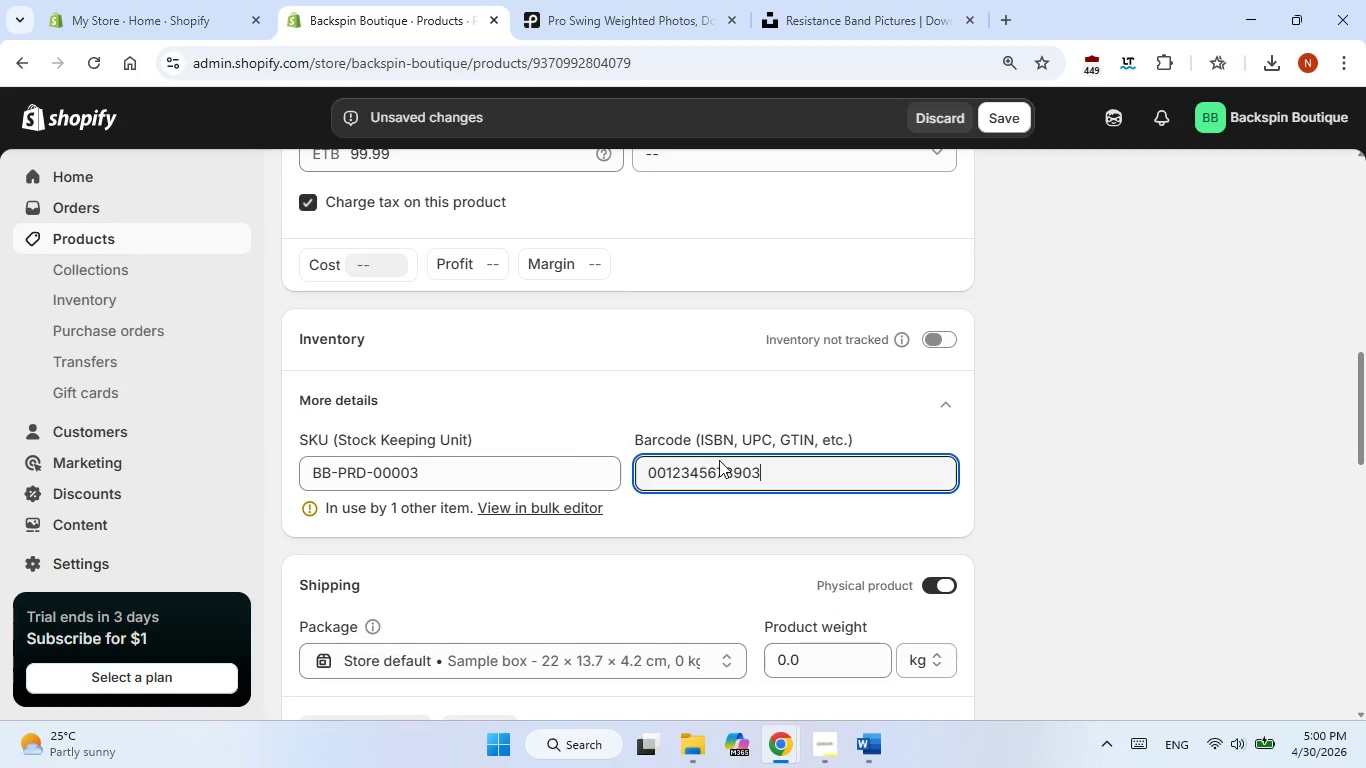 
key(Numpad6)
 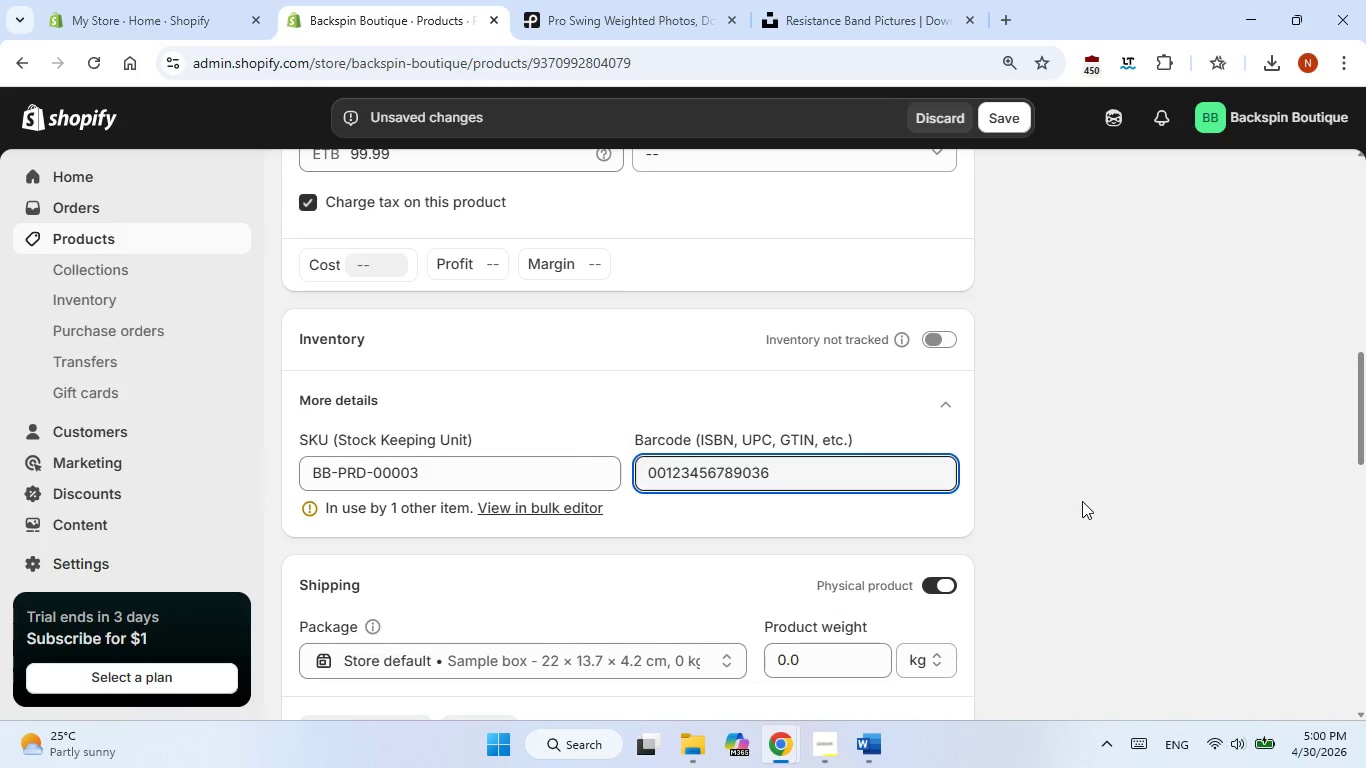 
left_click([1082, 501])
 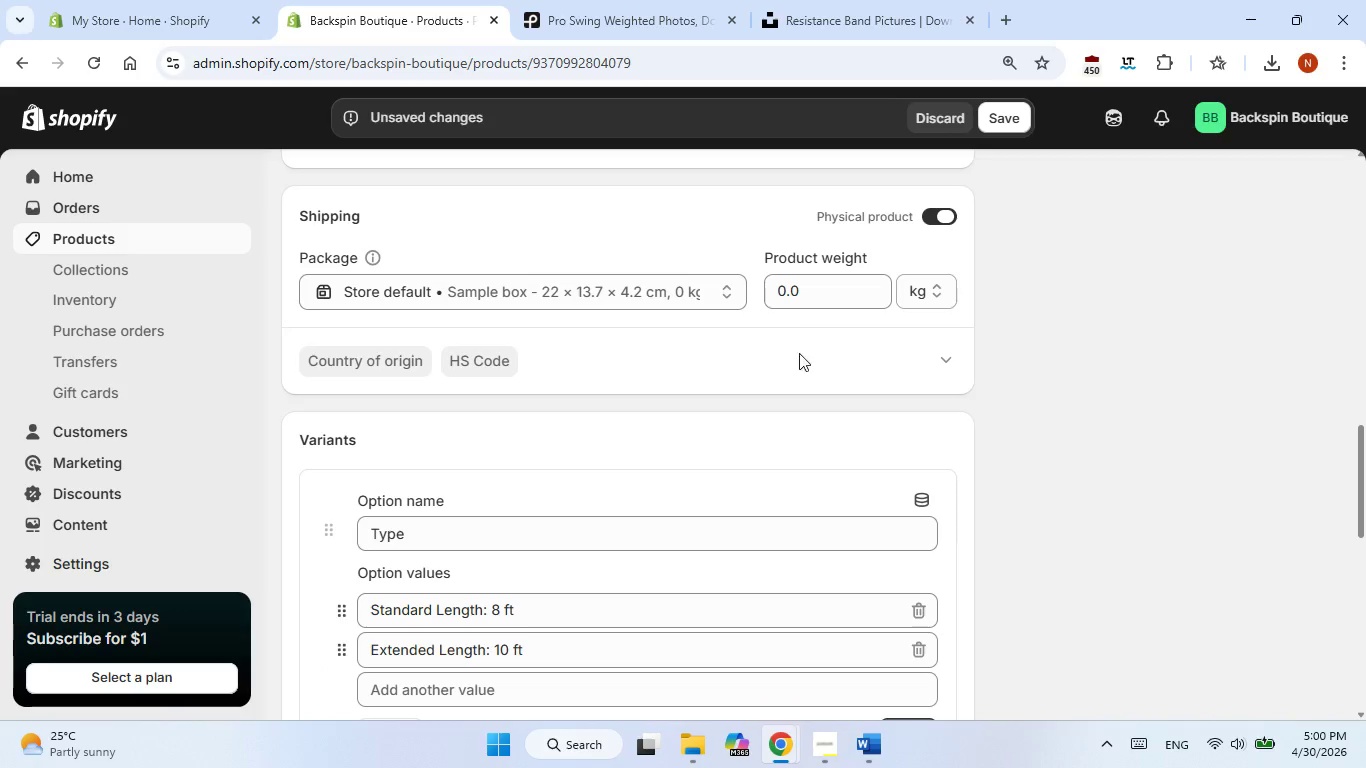 
double_click([811, 287])
 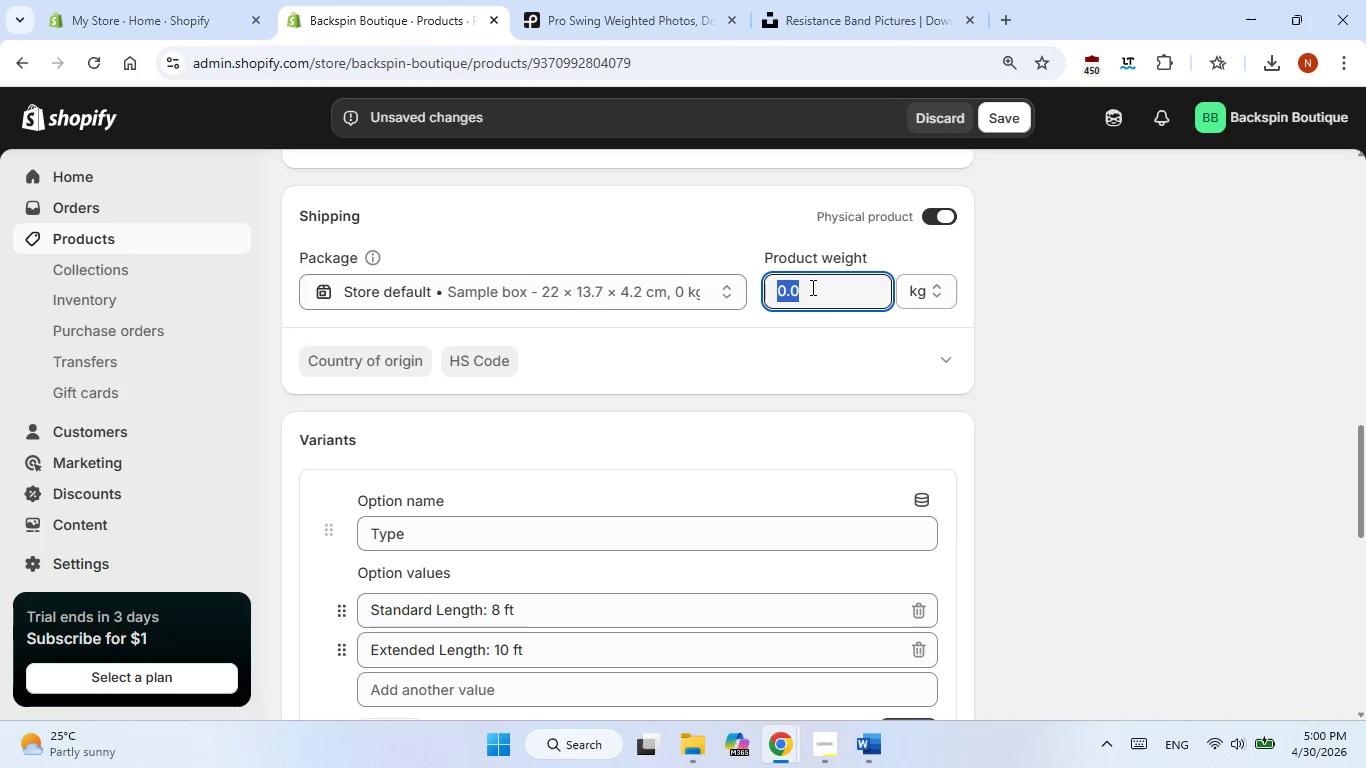 
wait(7.09)
 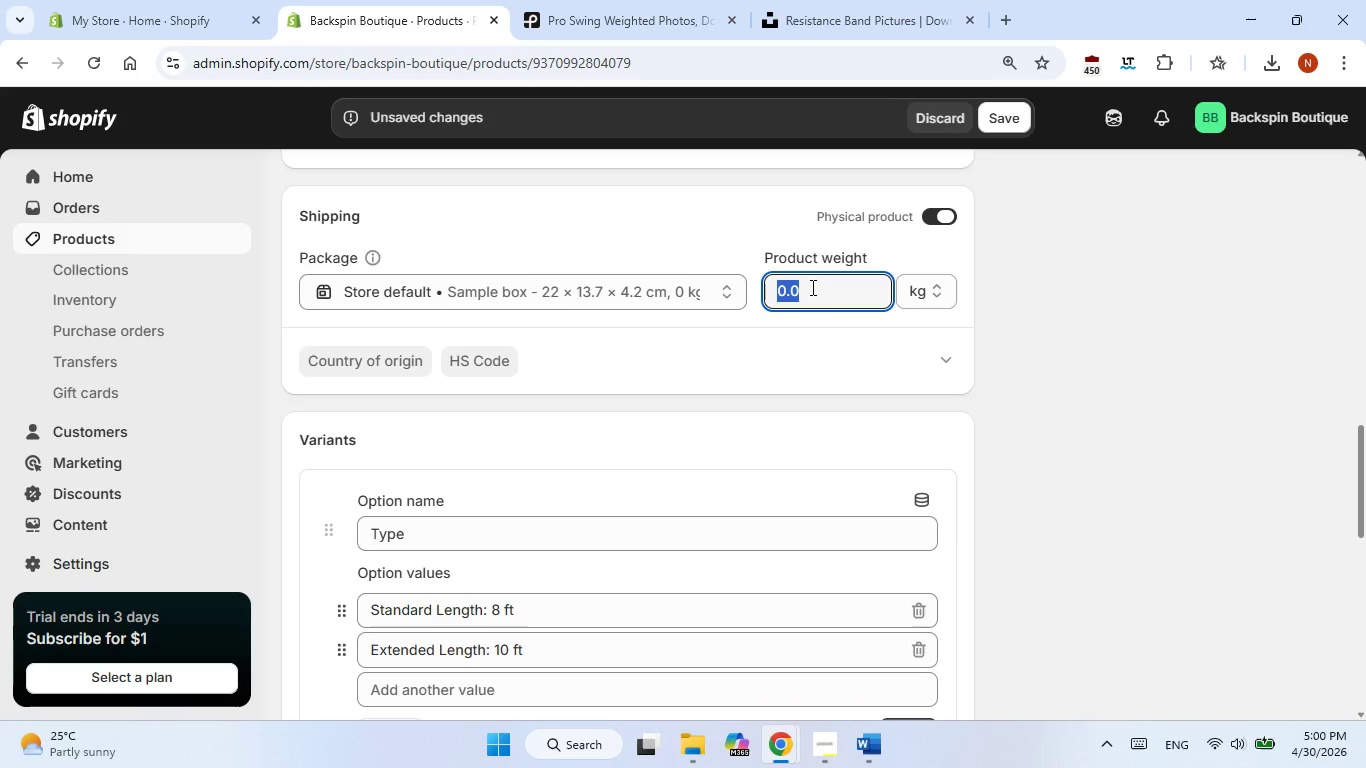 
key(Numpad2)
 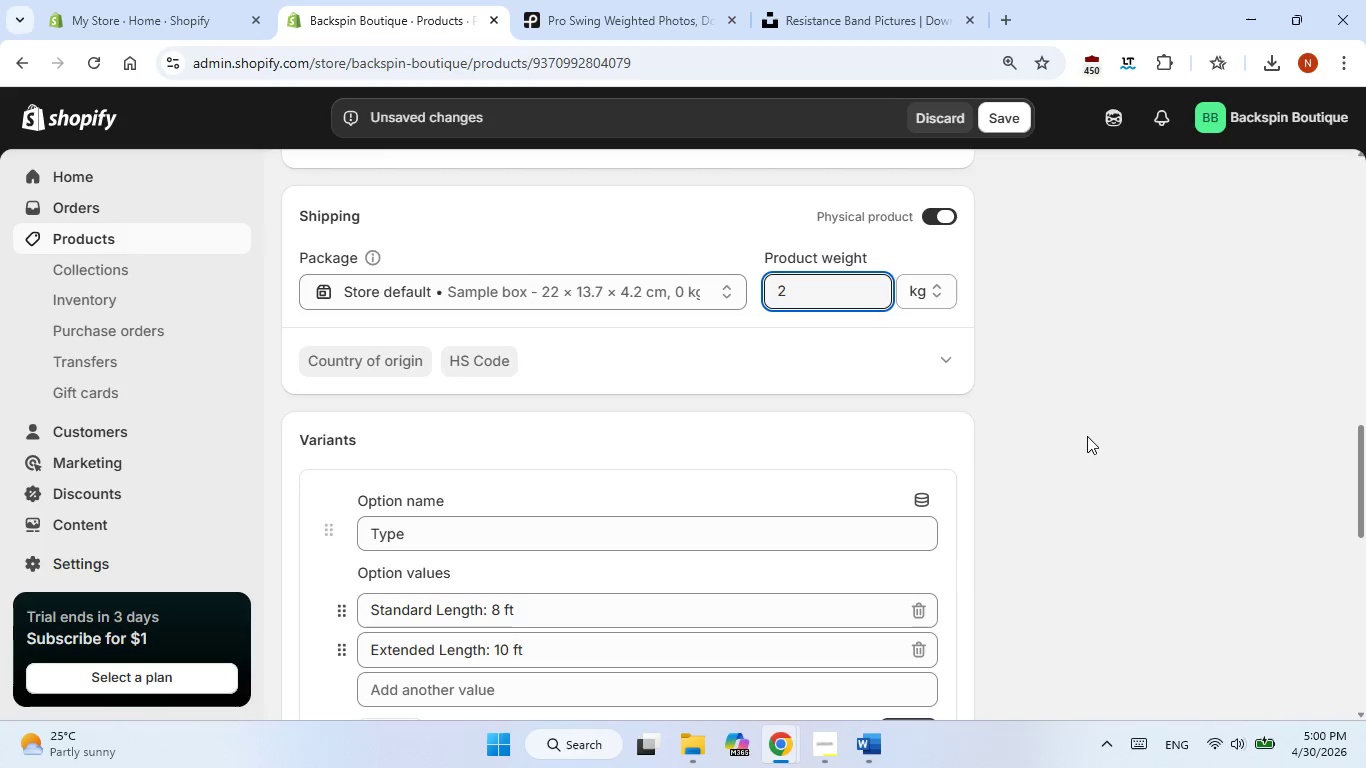 
left_click([1087, 436])
 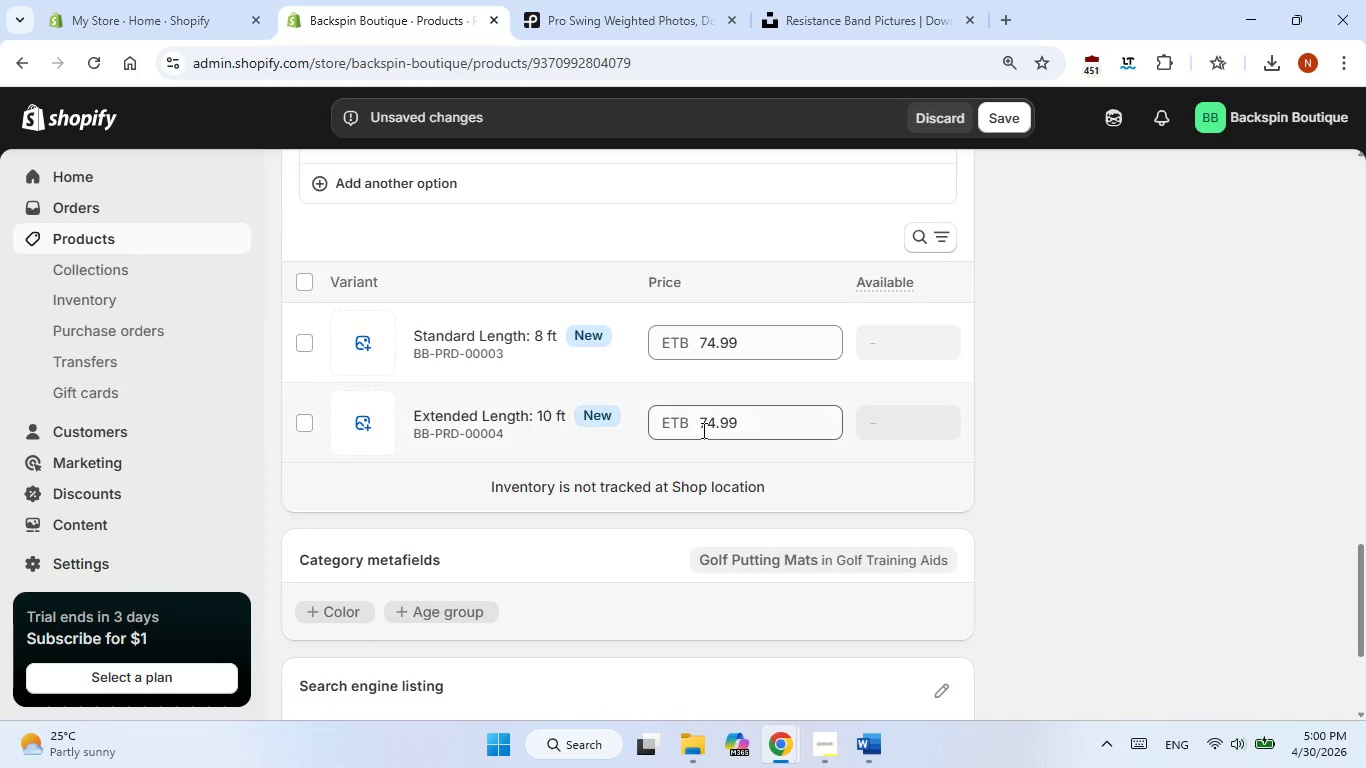 
left_click([706, 421])
 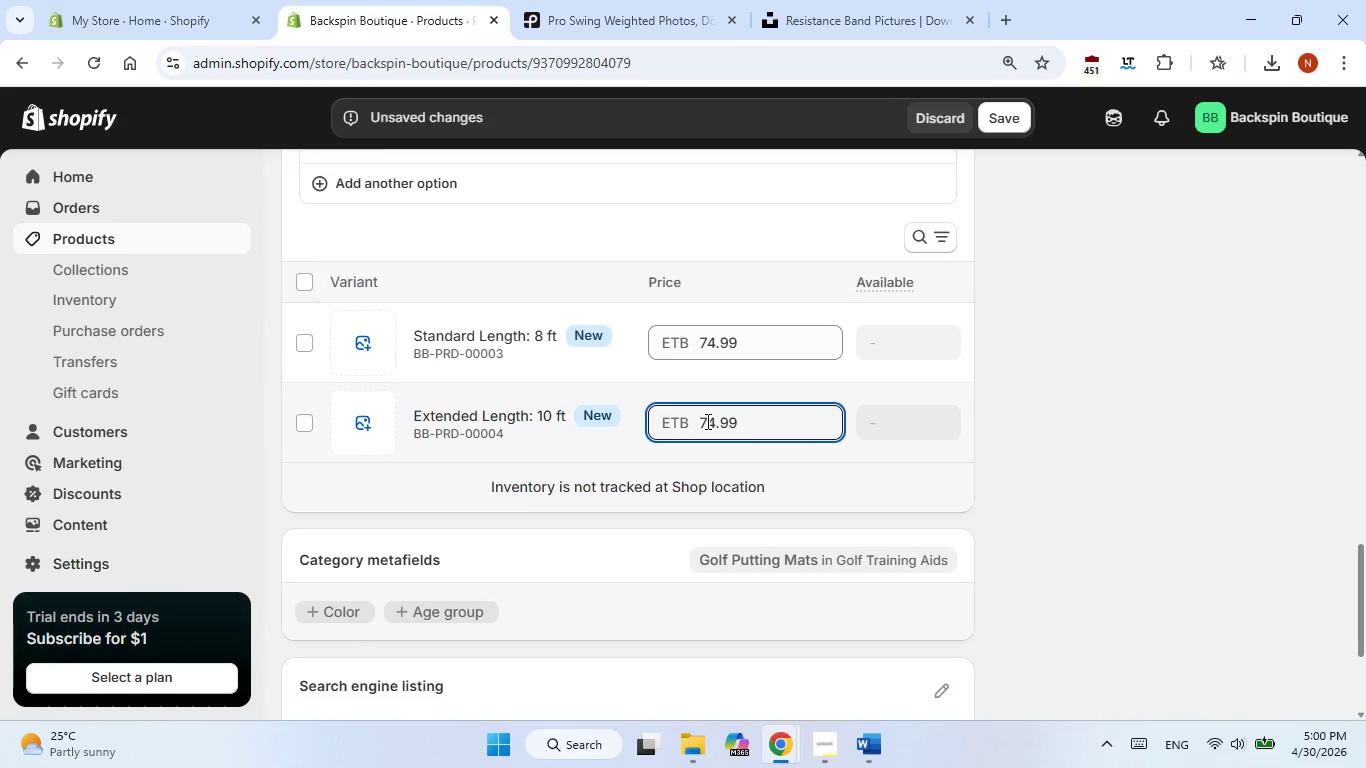 
key(Backspace)
 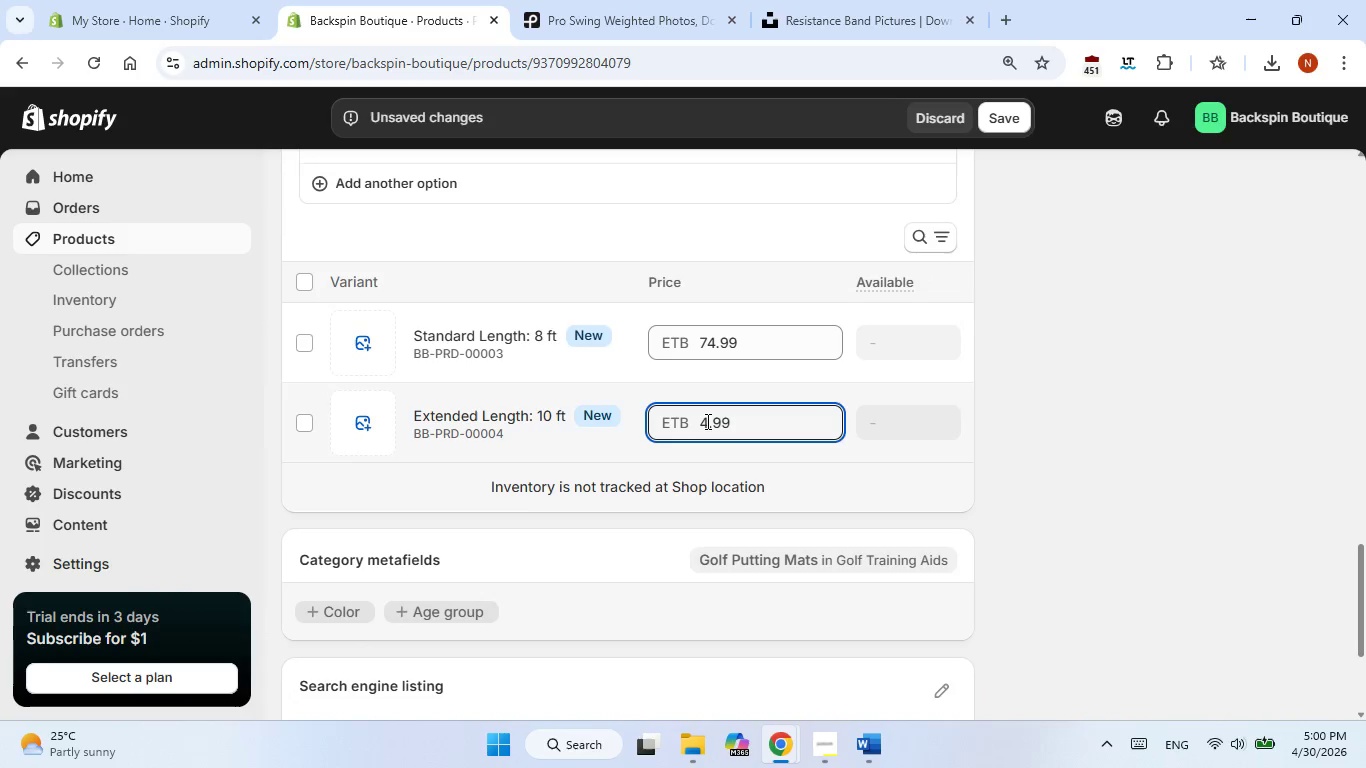 
key(Numpad8)
 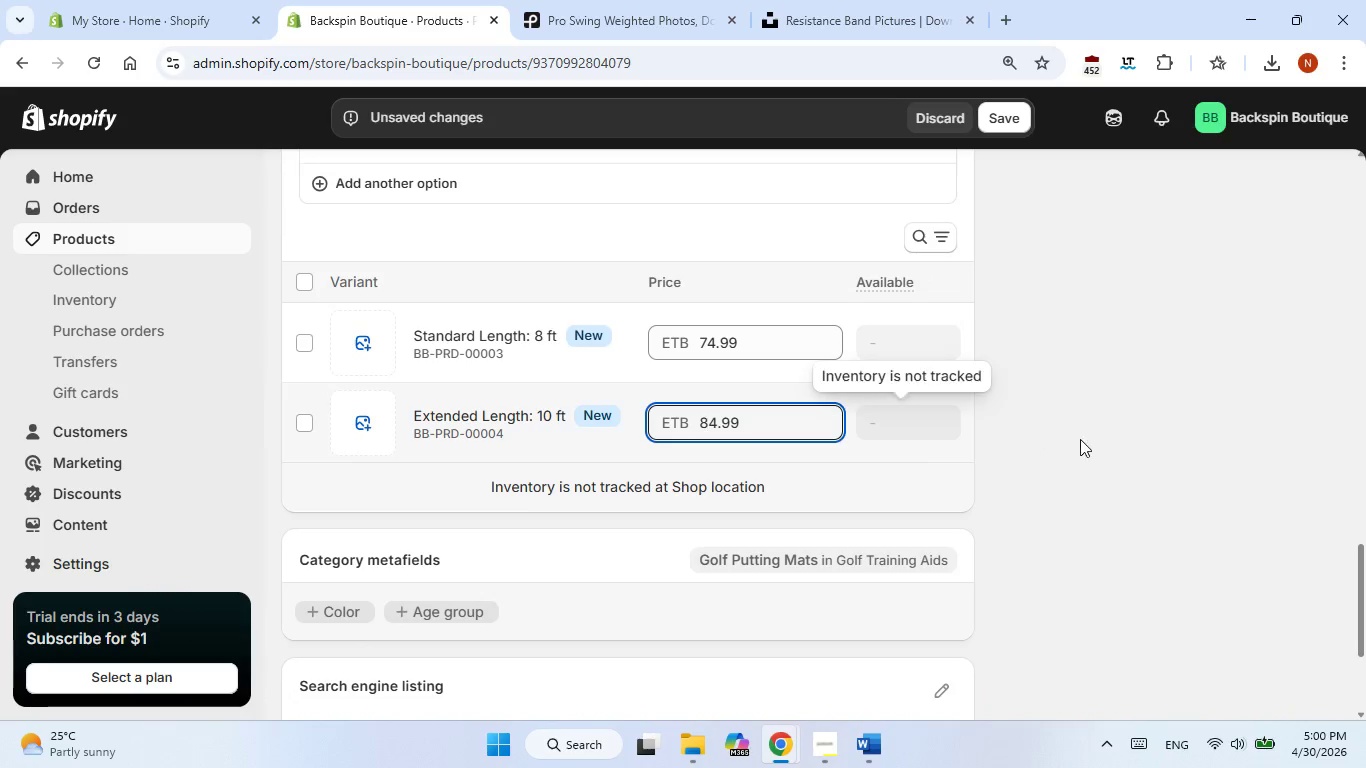 
left_click([1092, 442])
 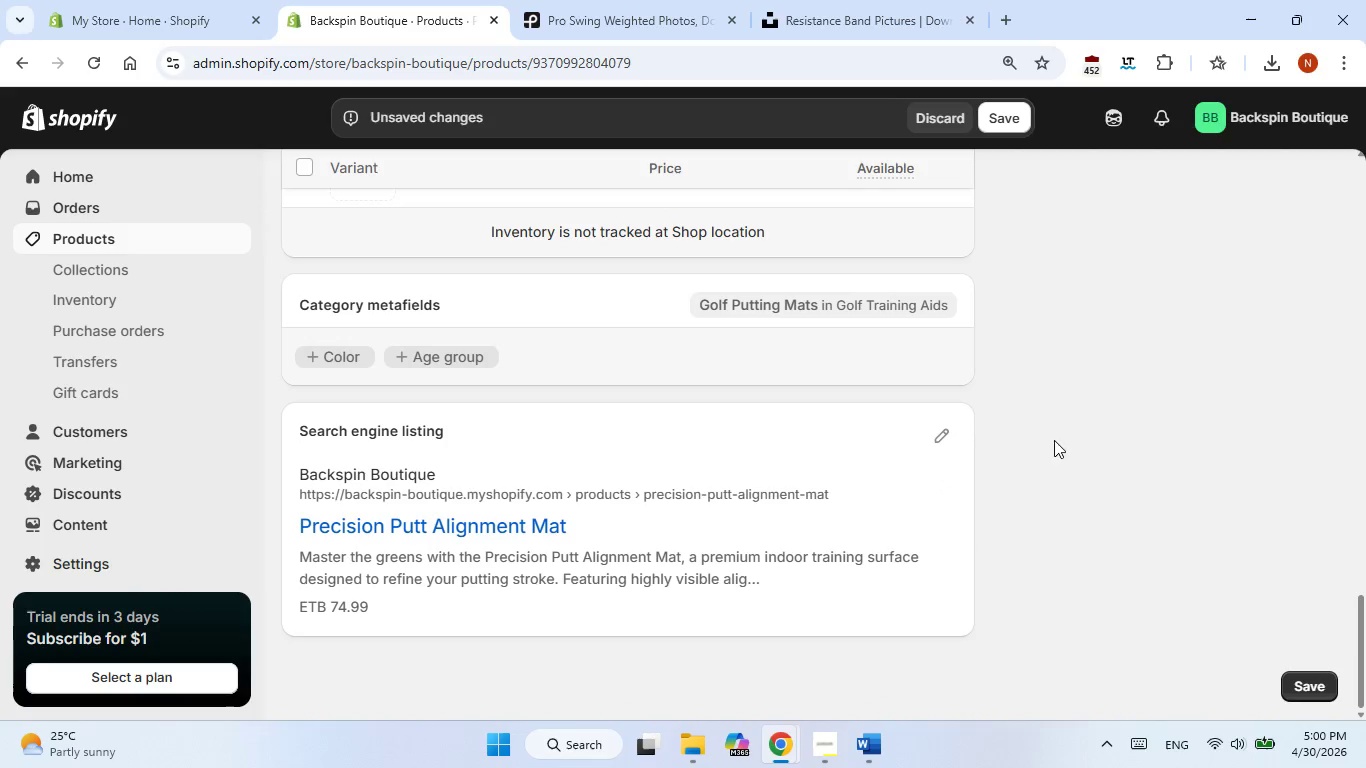 
left_click([948, 442])
 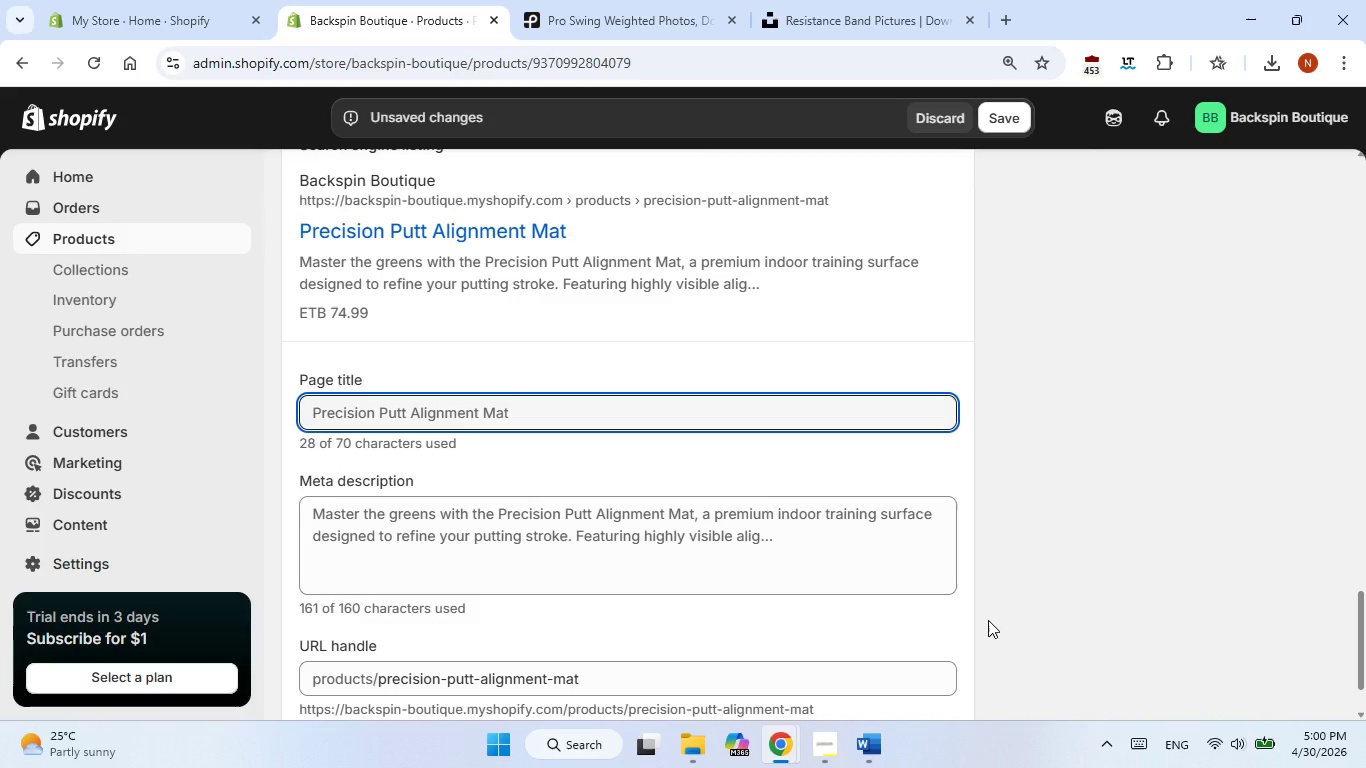 
wait(6.05)
 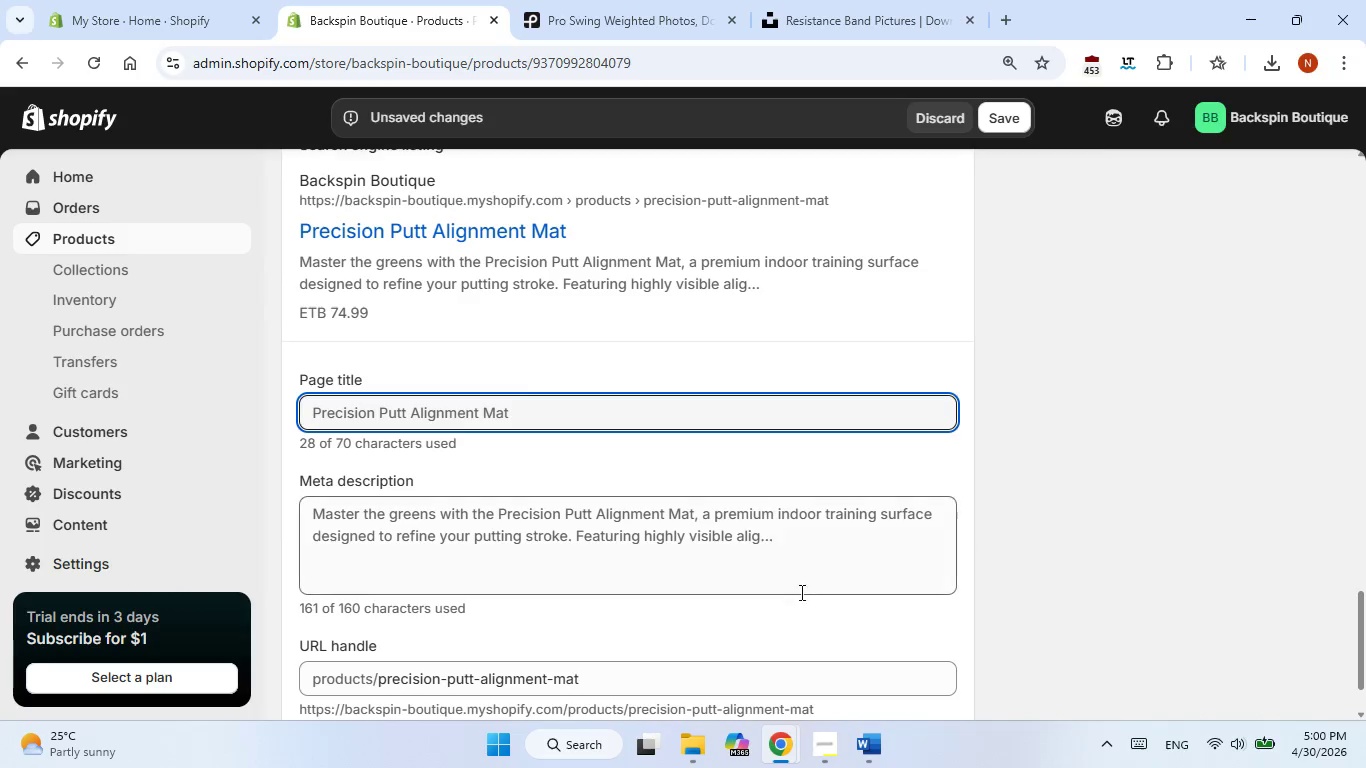 
left_click([882, 756])
 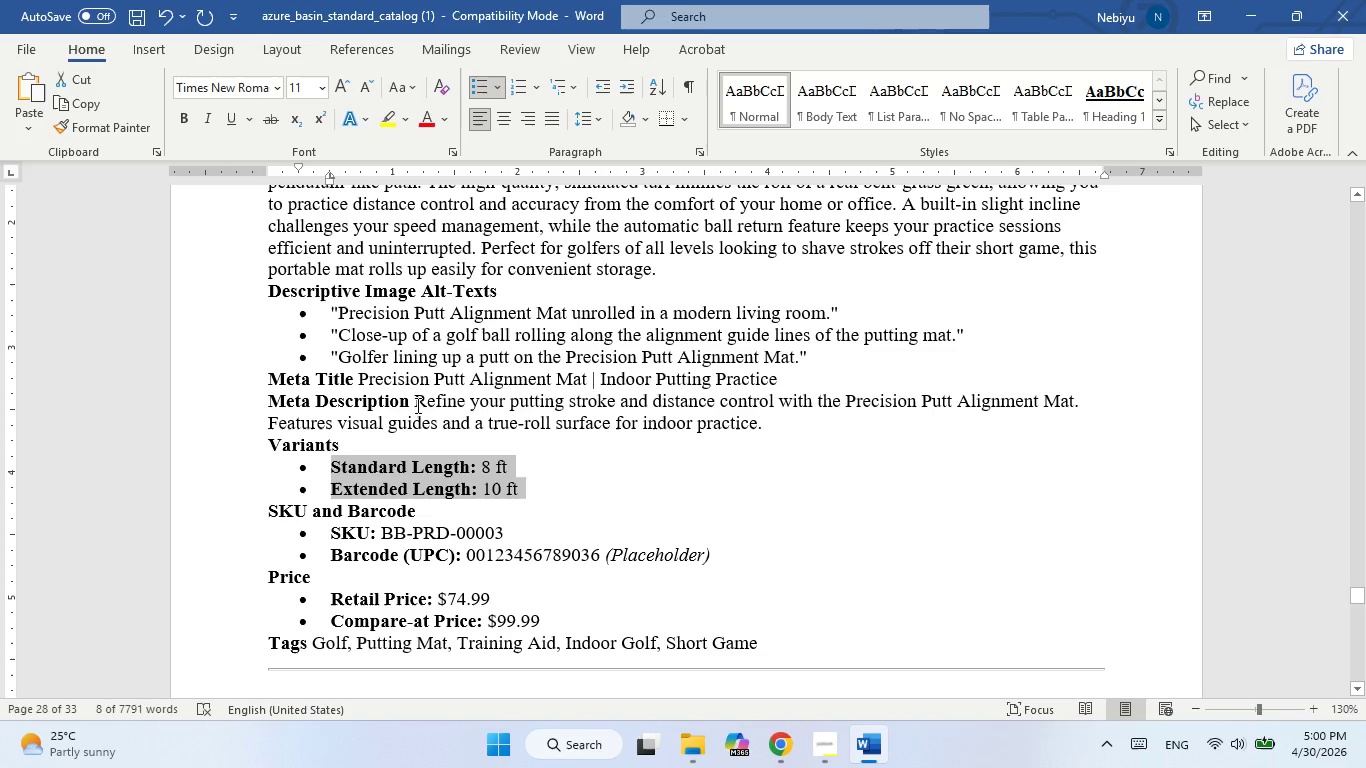 
left_click_drag(start_coordinate=[421, 402], to_coordinate=[771, 436])
 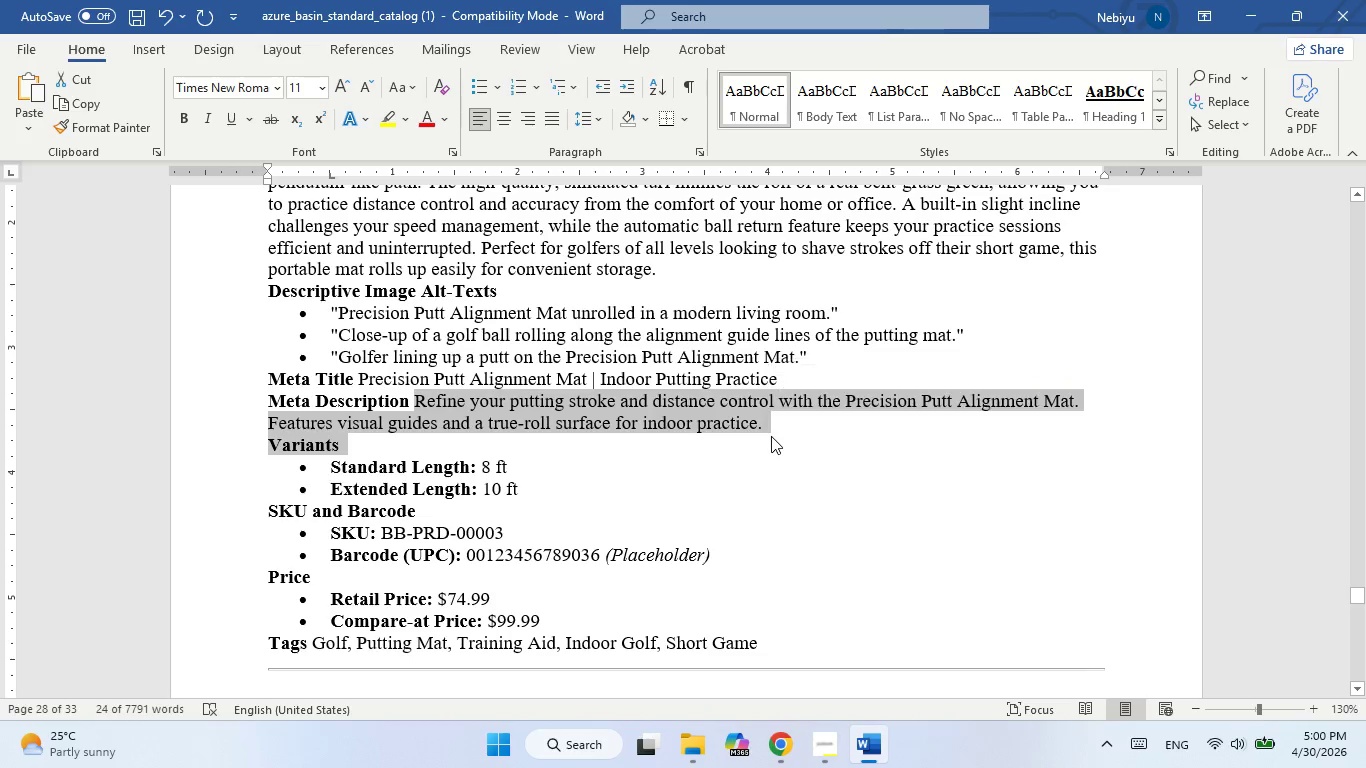 
key(Control+C)
 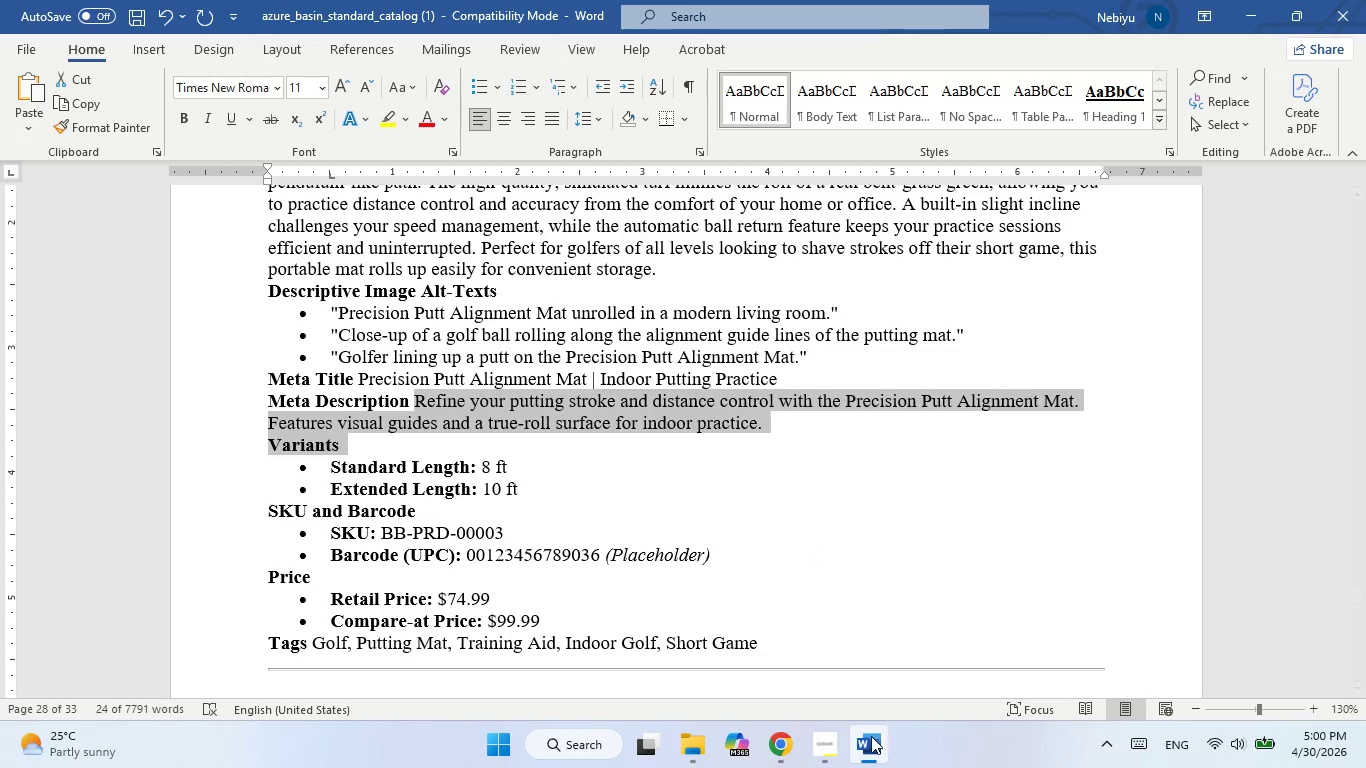 
left_click([867, 742])
 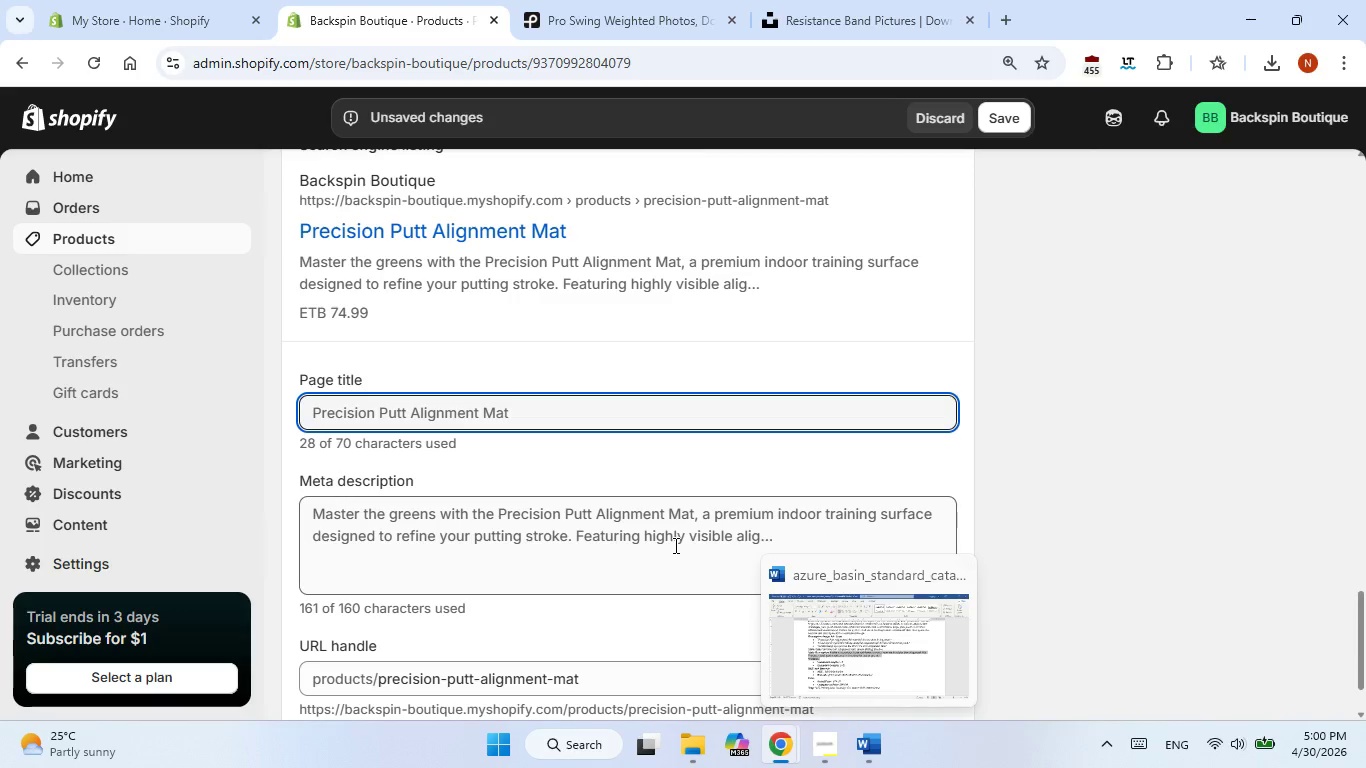 
double_click([674, 545])
 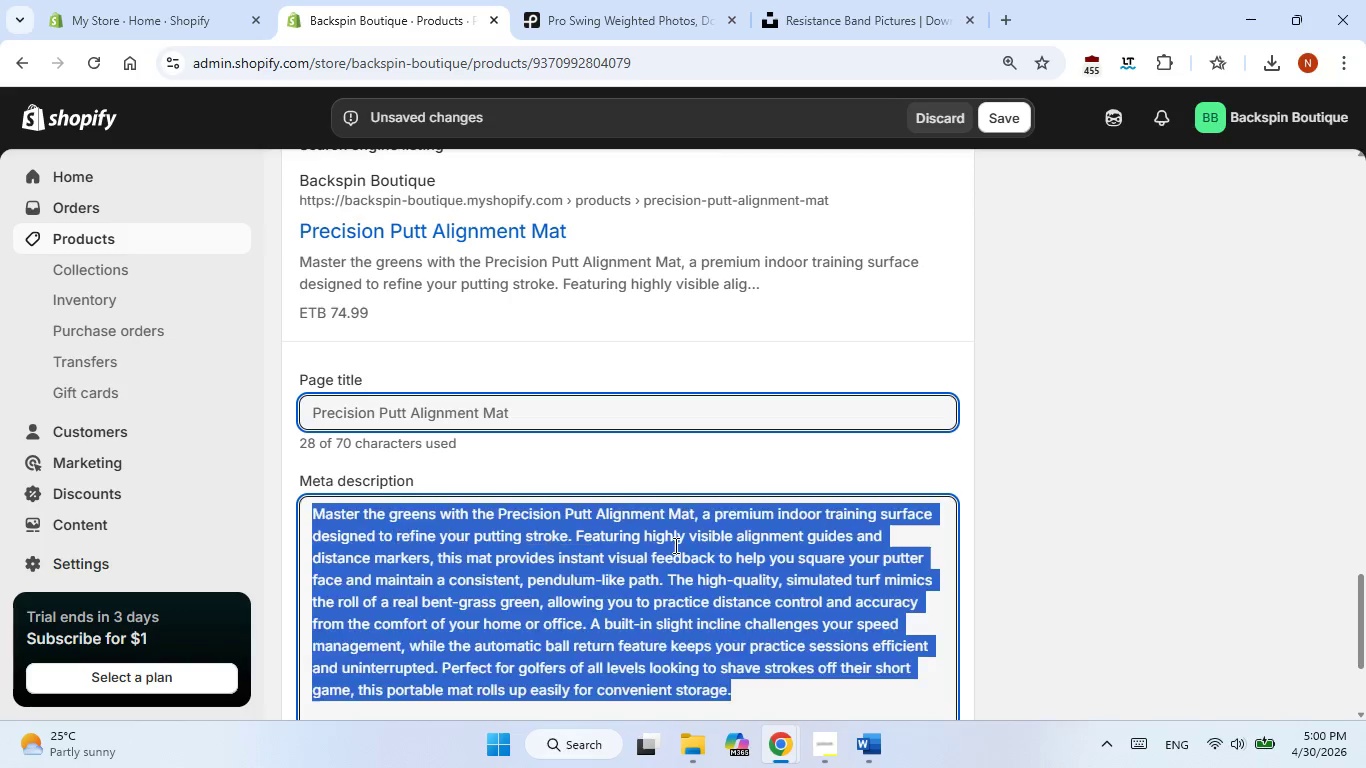 
triple_click([674, 545])
 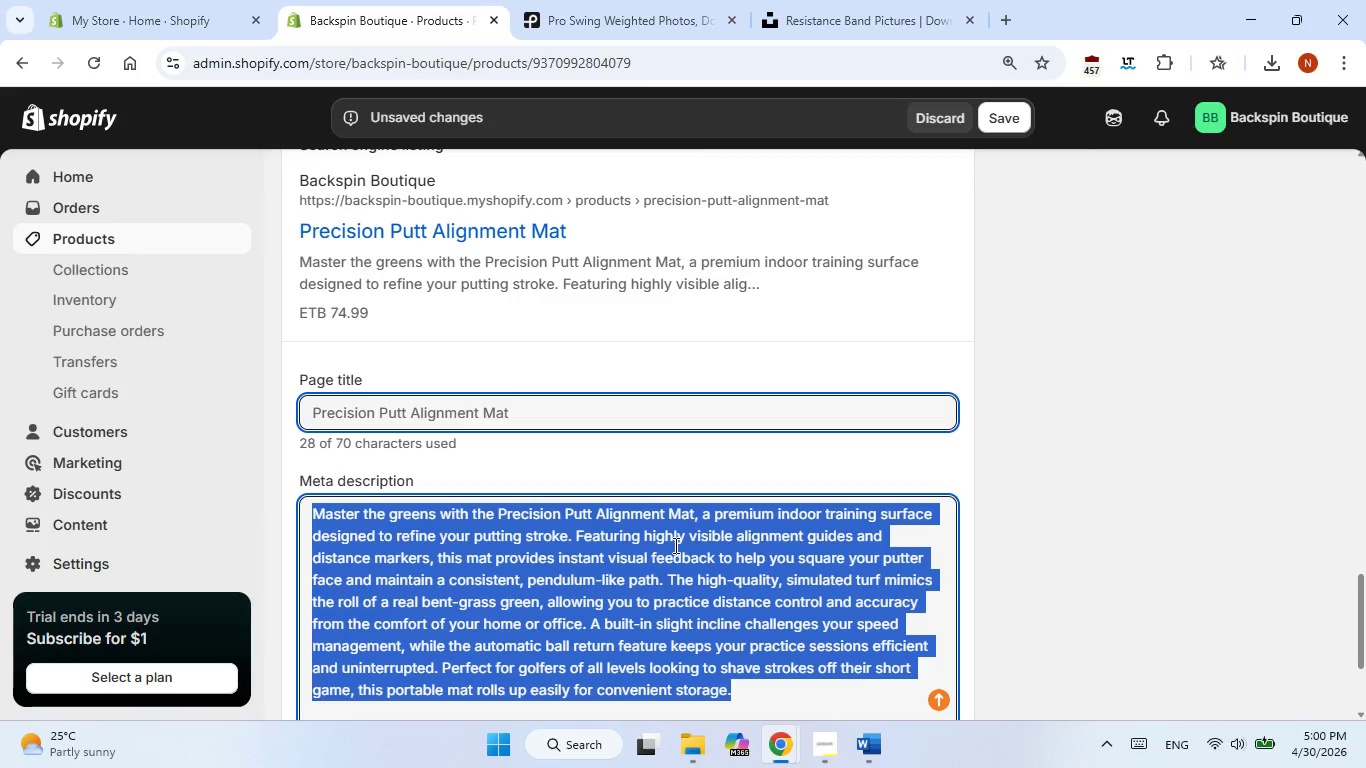 
key(Control+V)
 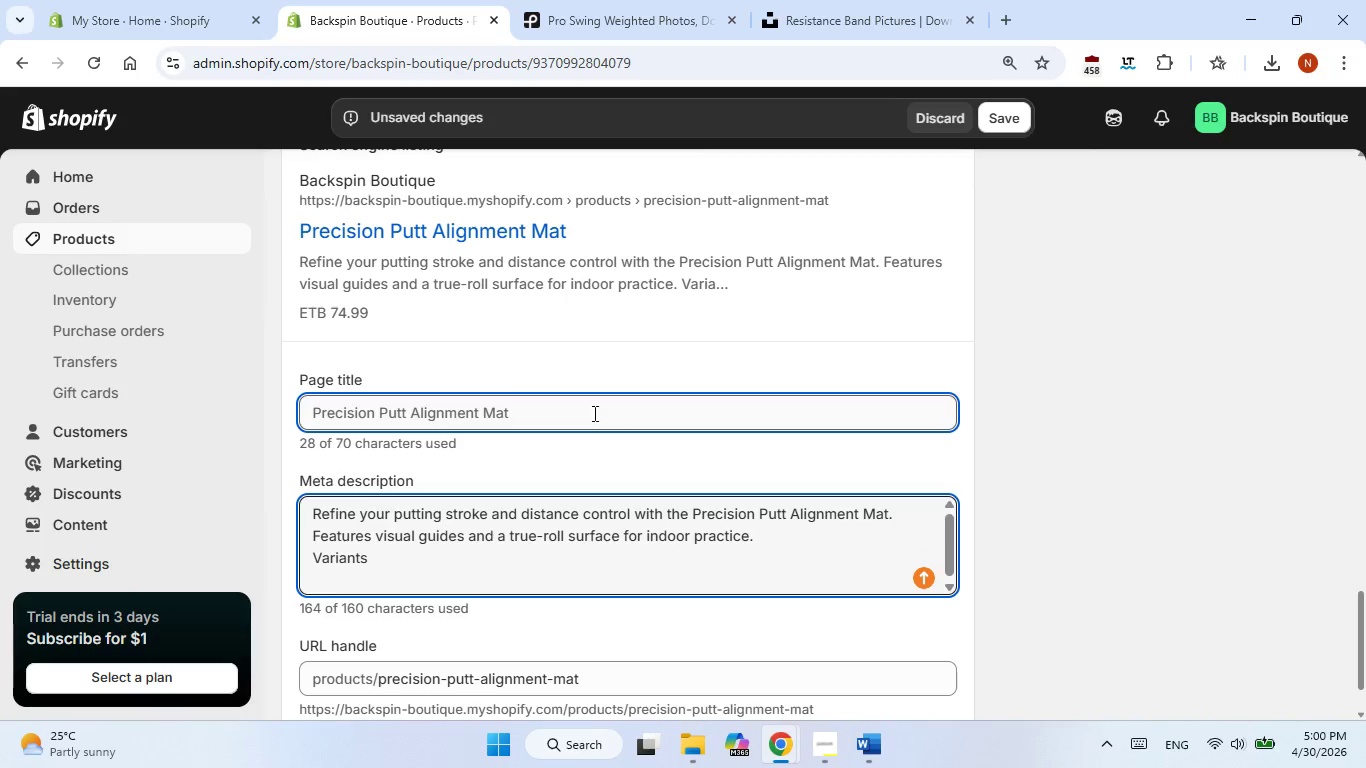 
left_click([584, 416])
 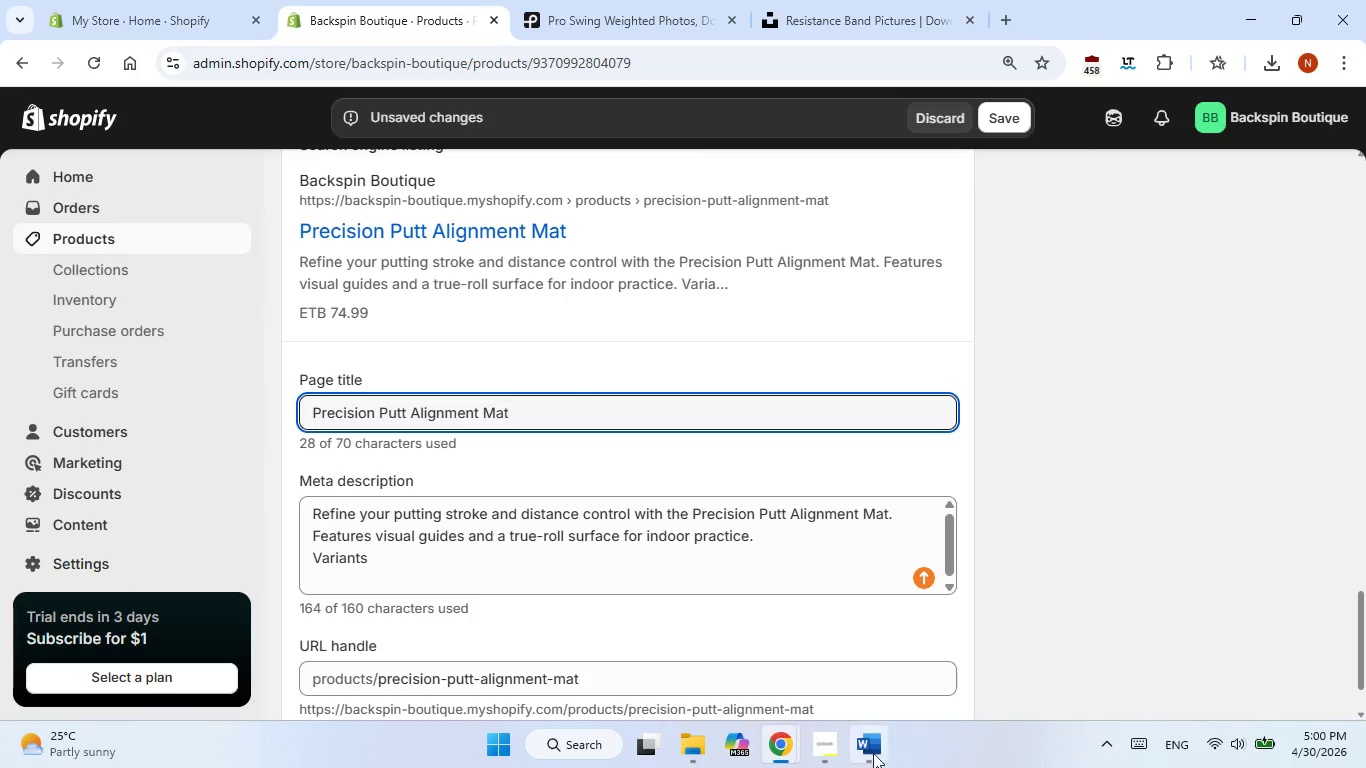 
left_click([875, 755])
 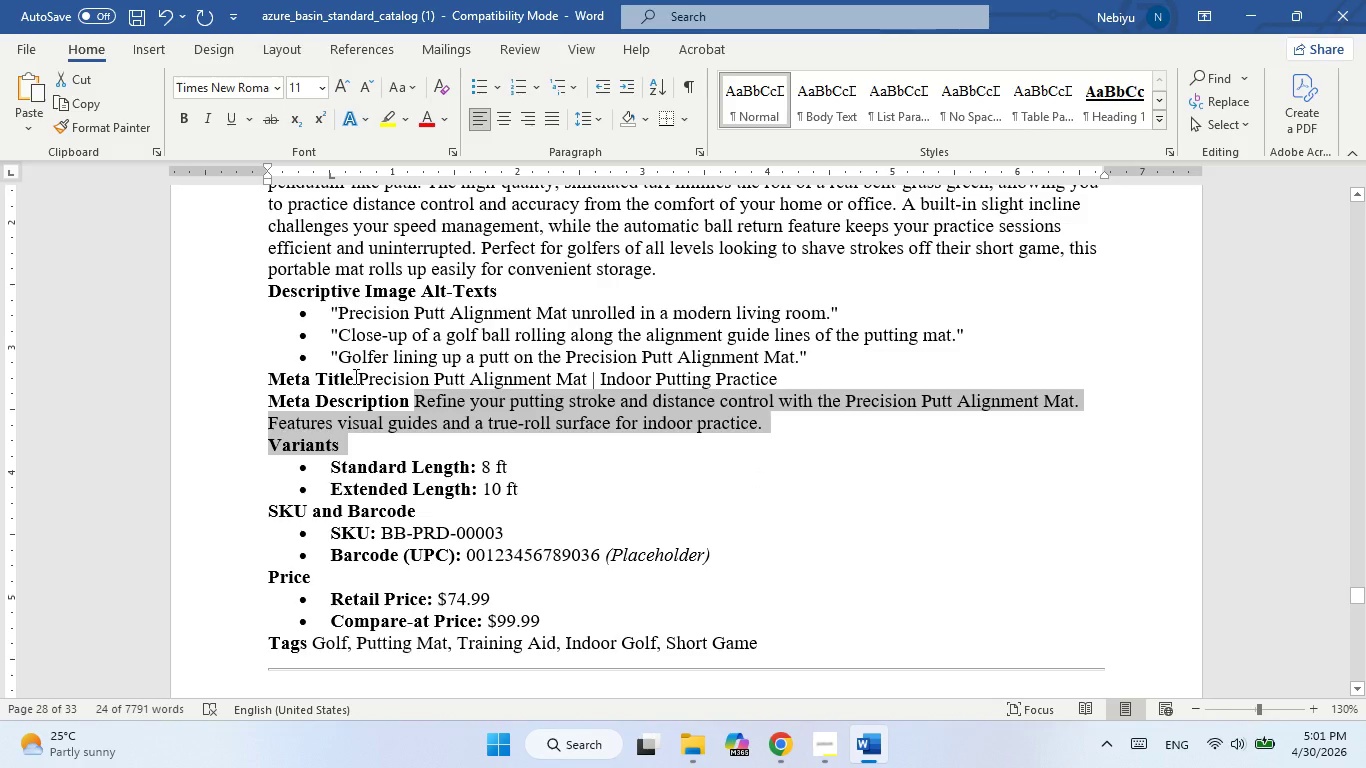 
left_click_drag(start_coordinate=[359, 381], to_coordinate=[791, 385])
 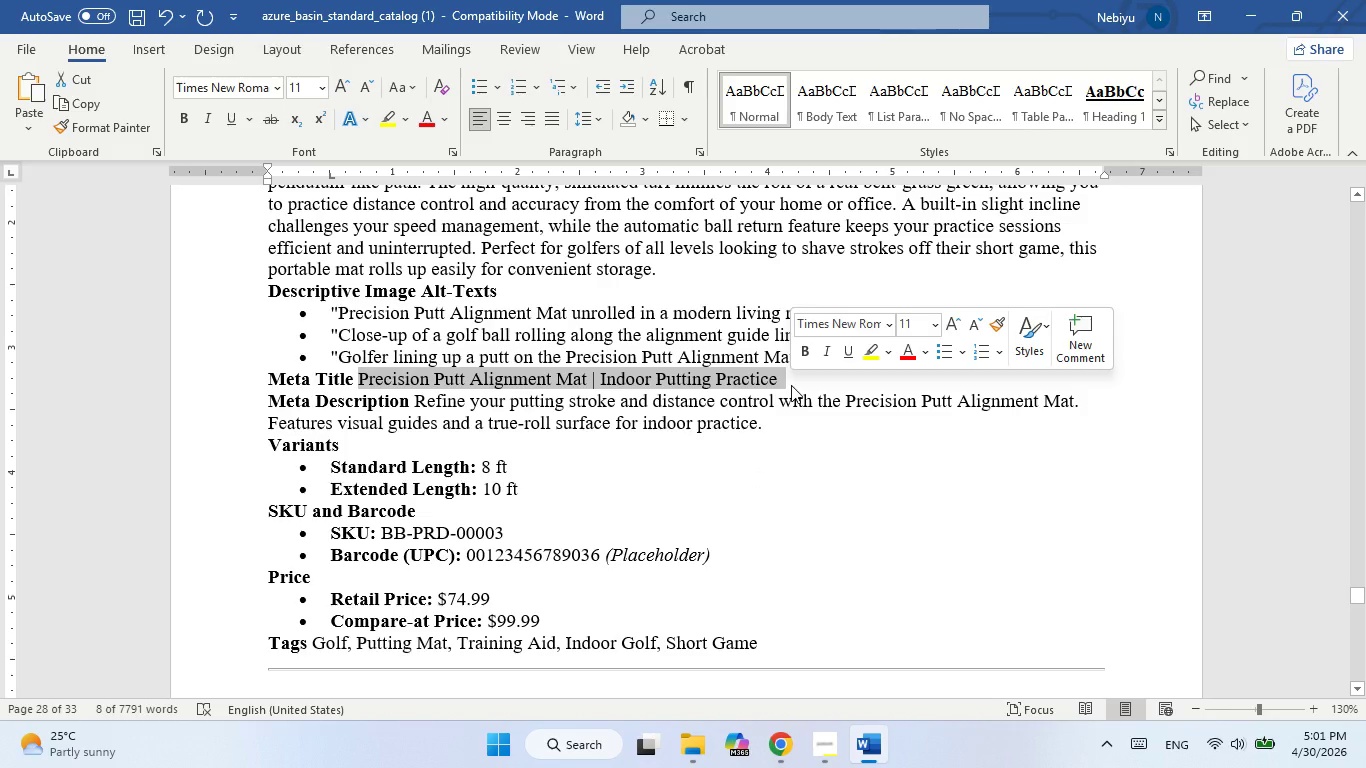 
key(Control+ControlLeft)
 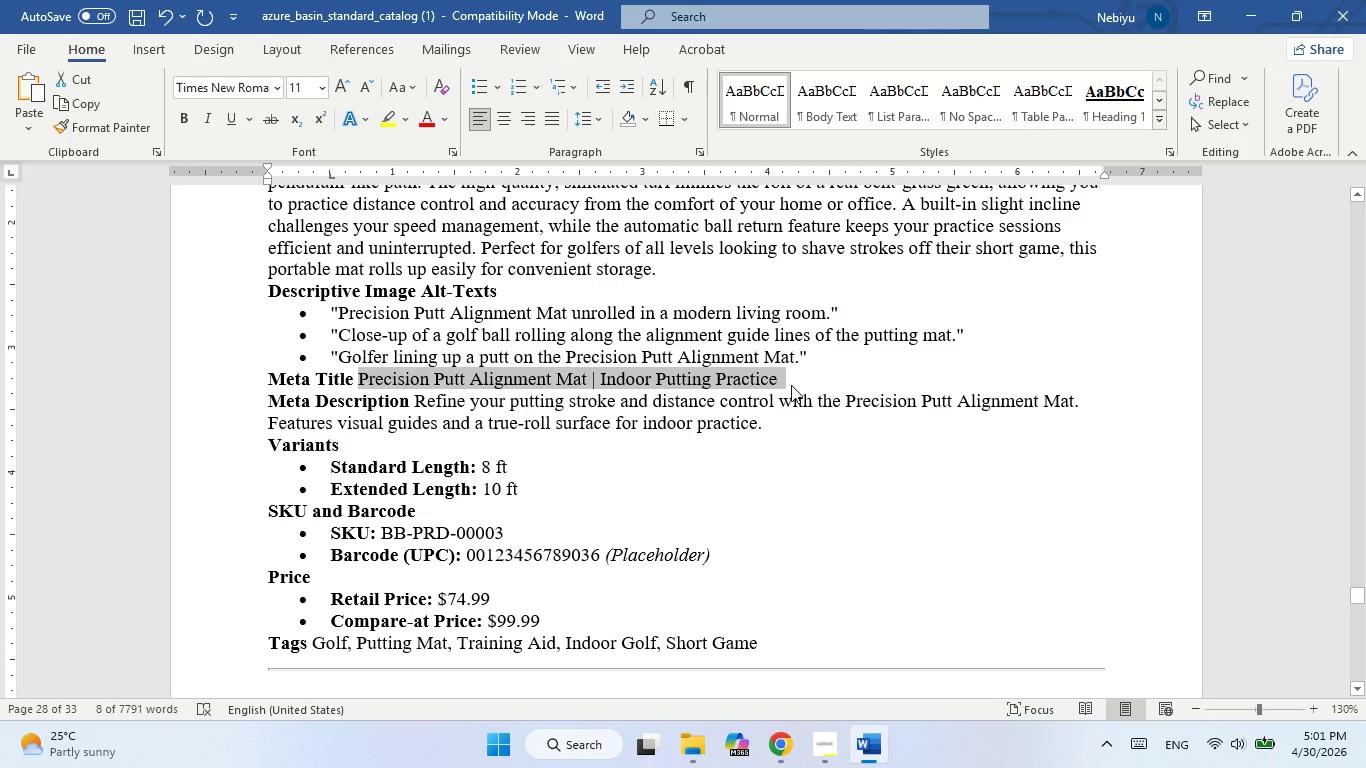 
key(Control+C)
 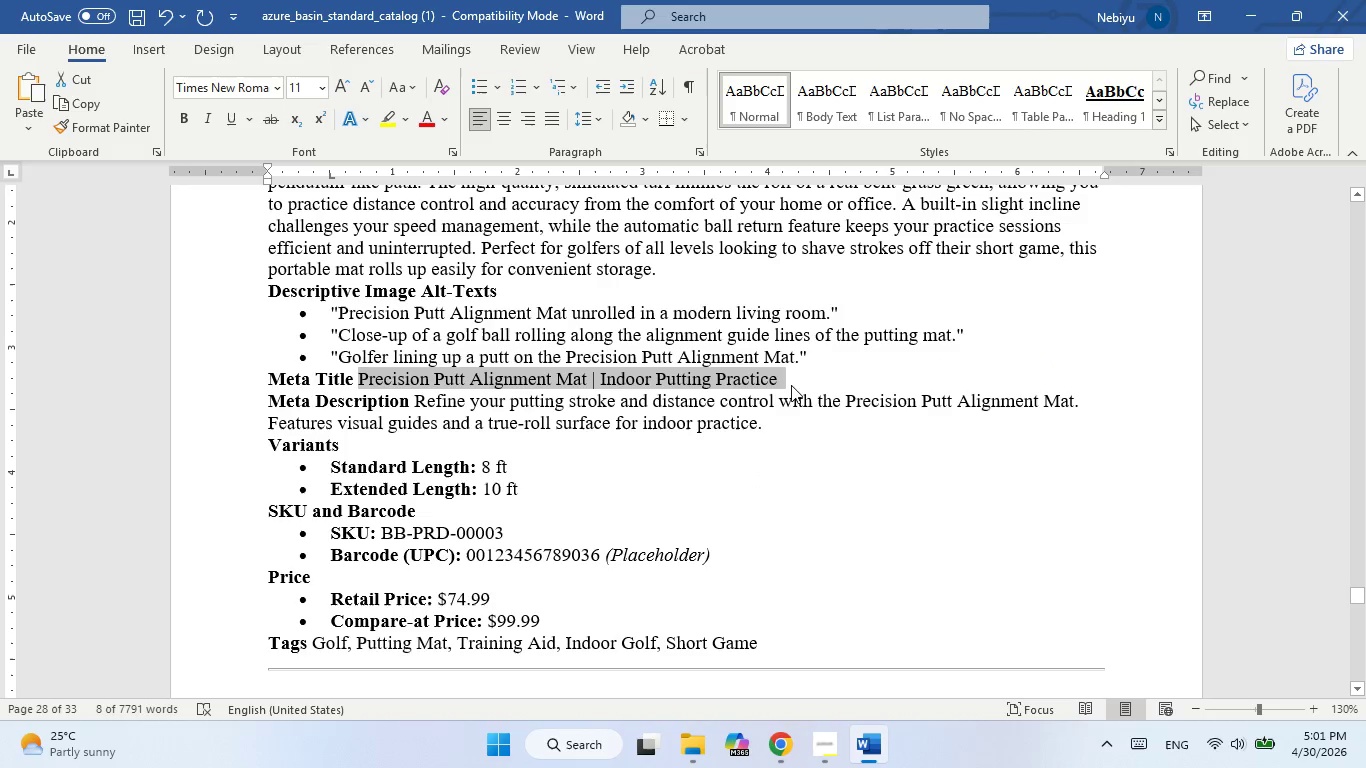 
key(Alt+AltLeft)
 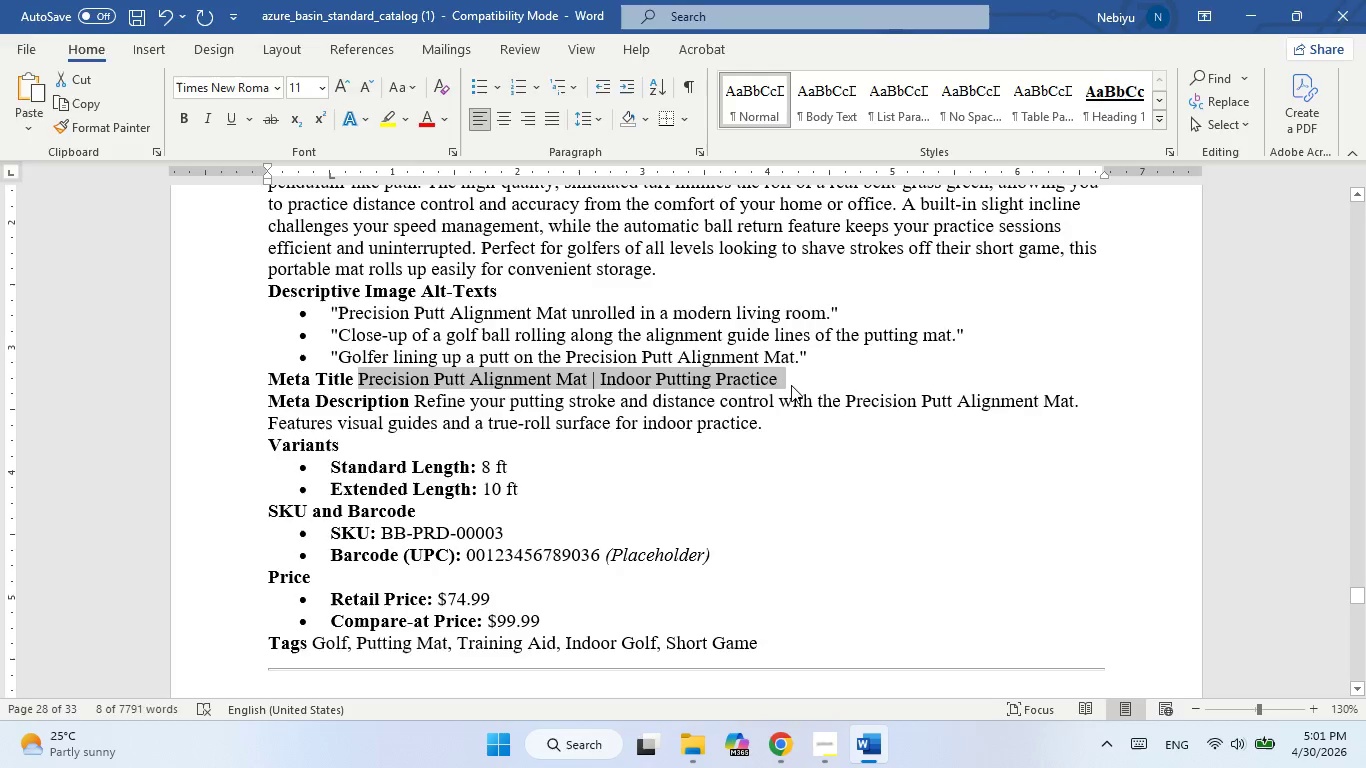 
key(Alt+Tab)
 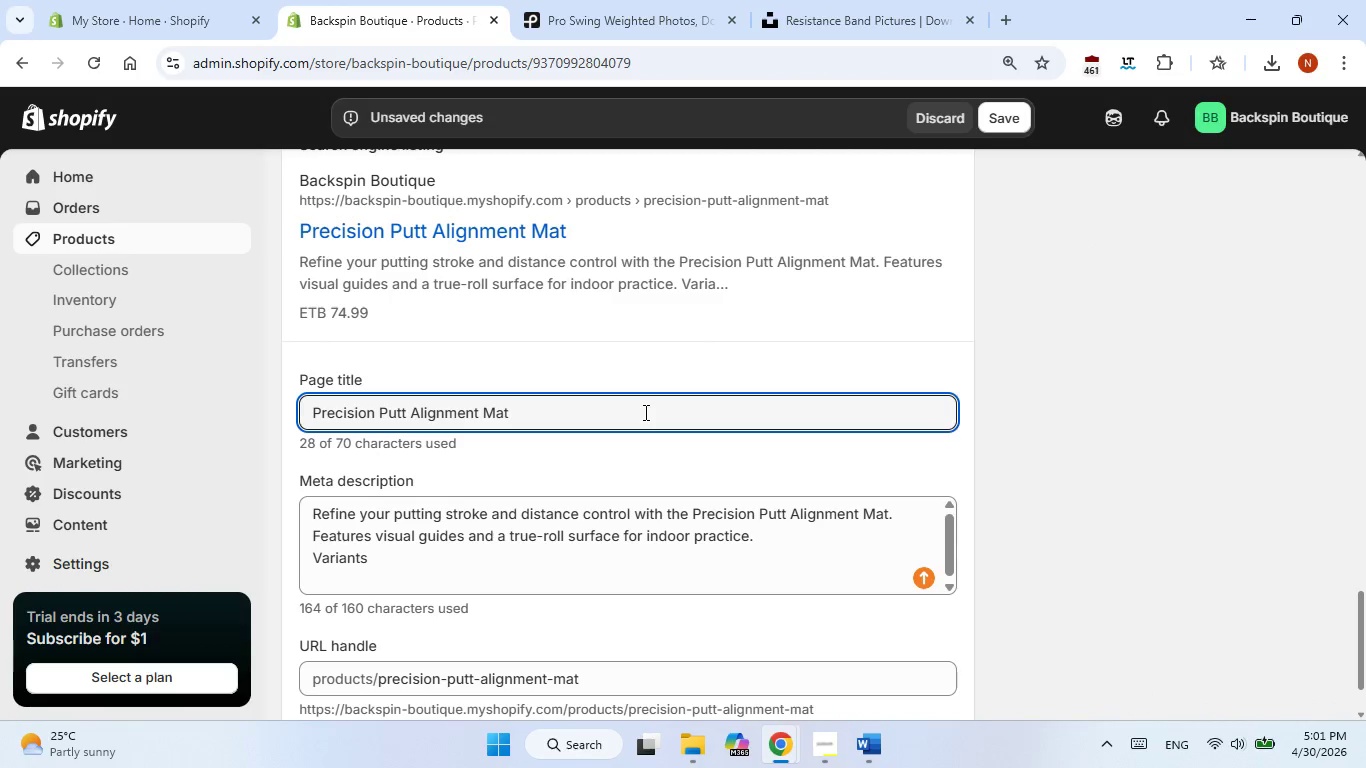 
double_click([644, 412])
 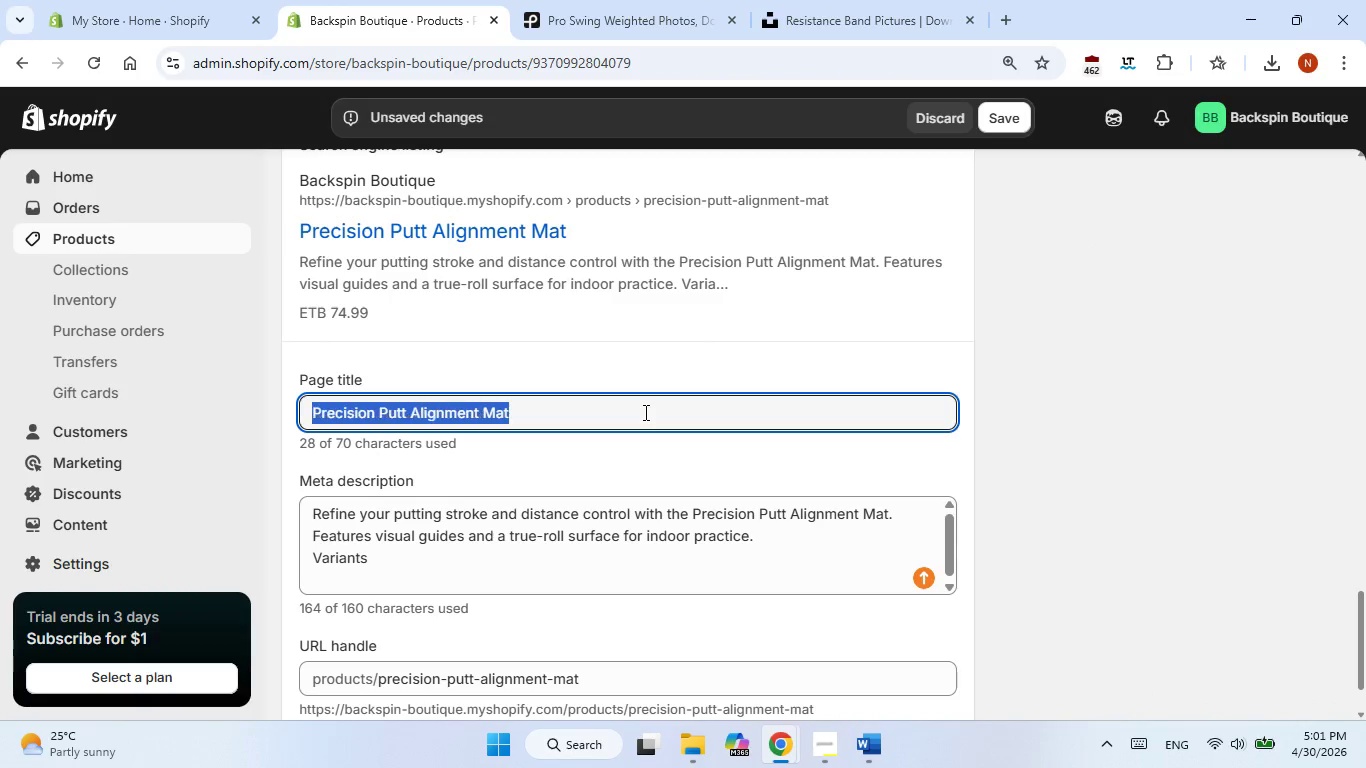 
triple_click([644, 412])
 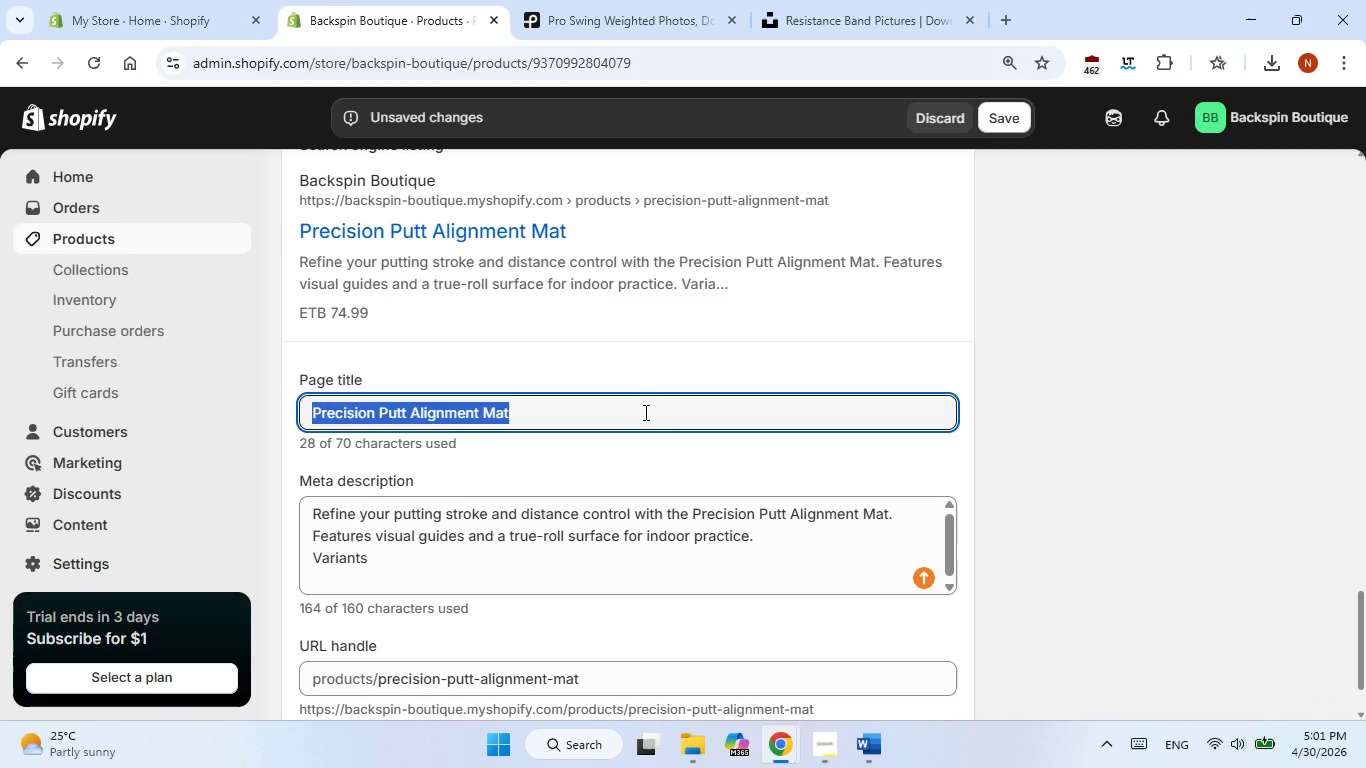 
key(Control+ControlLeft)
 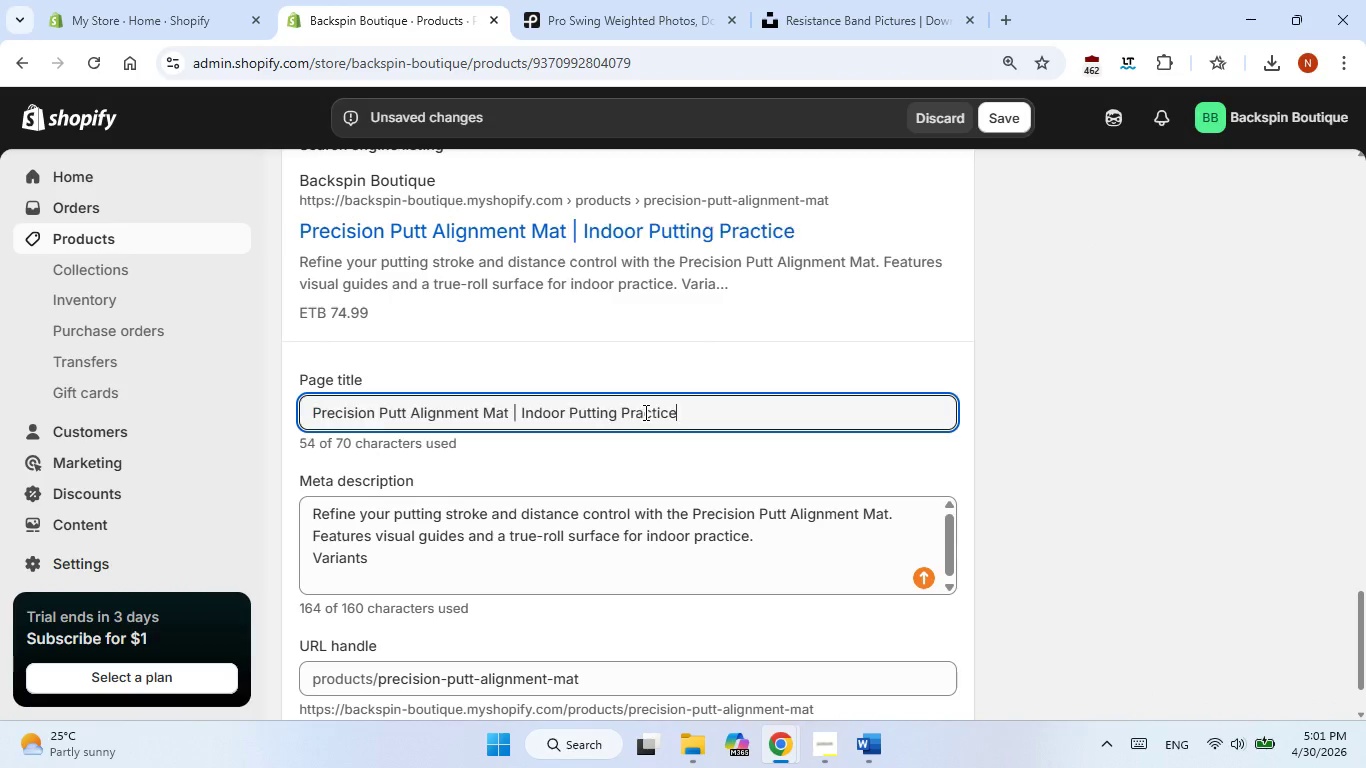 
key(Control+V)
 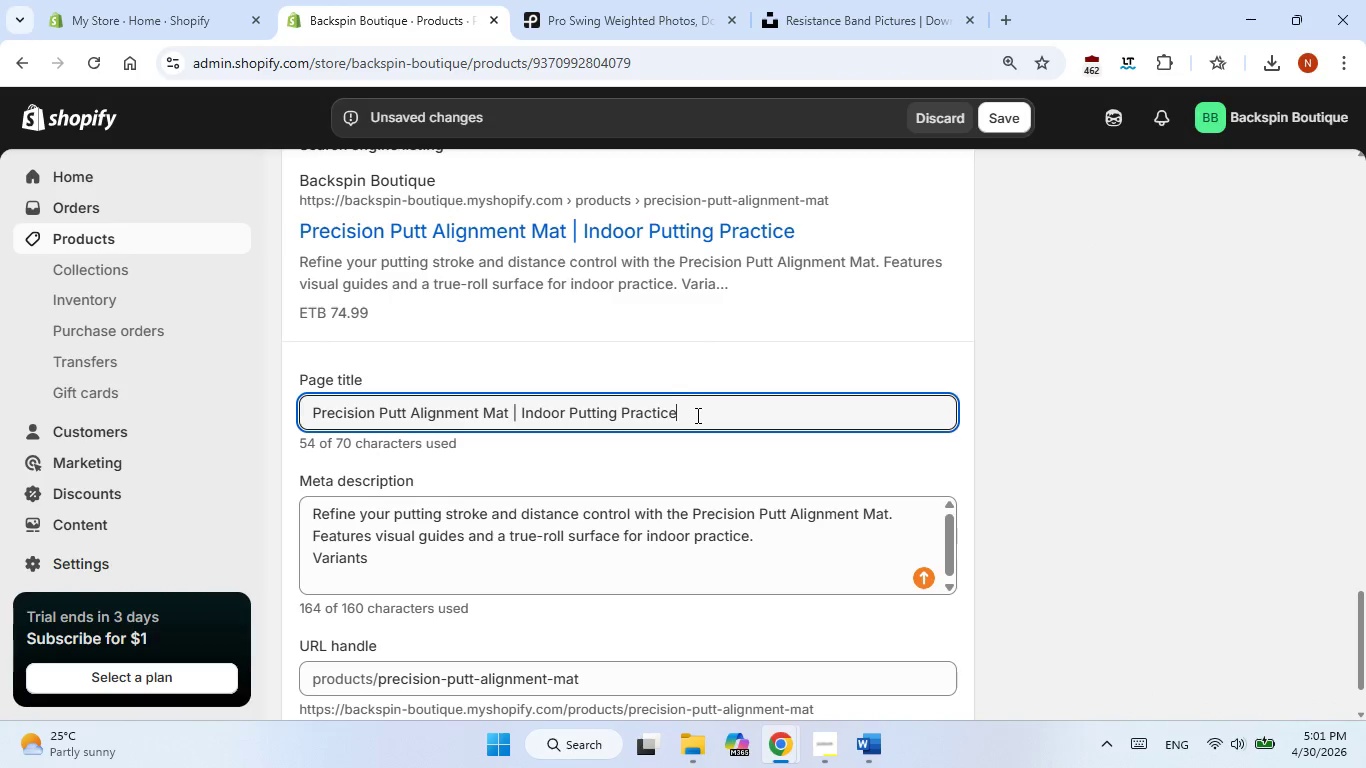 
mouse_move([948, 497])
 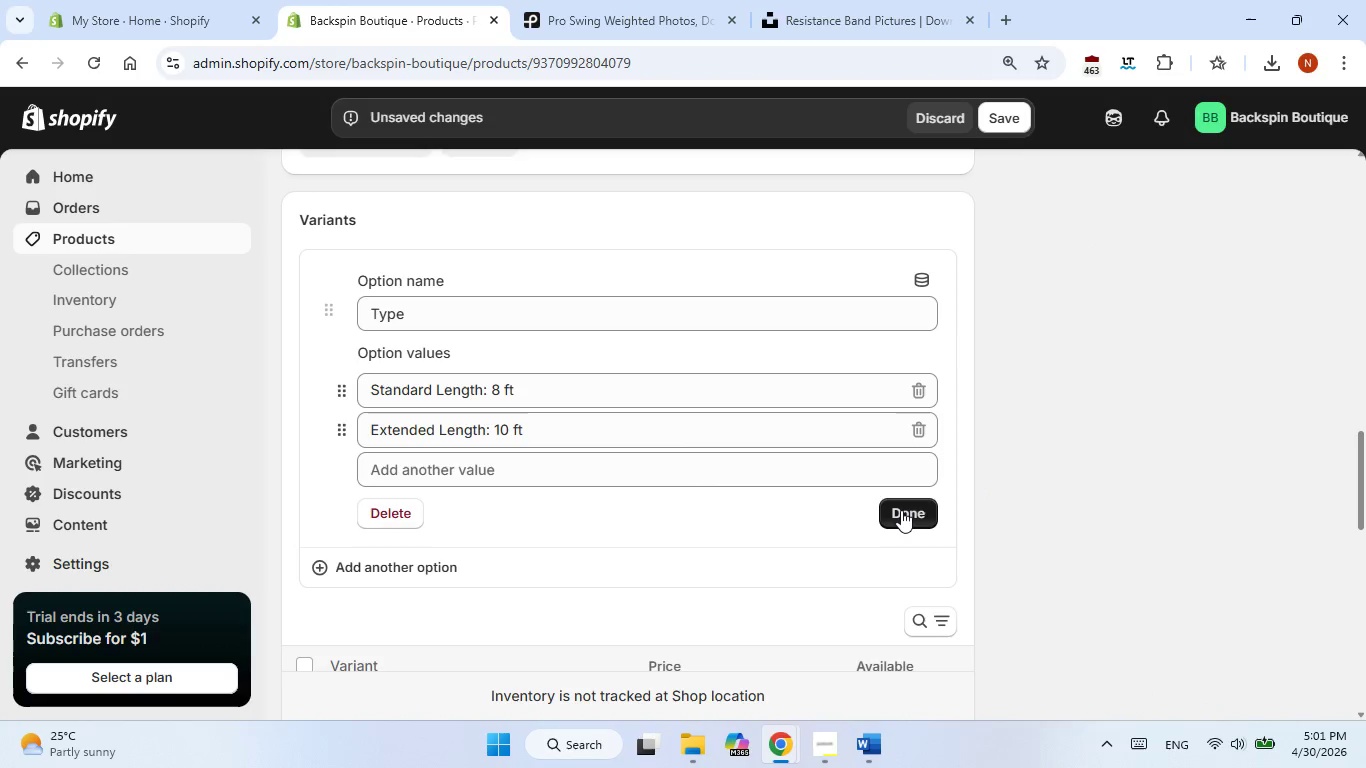 
left_click([901, 510])
 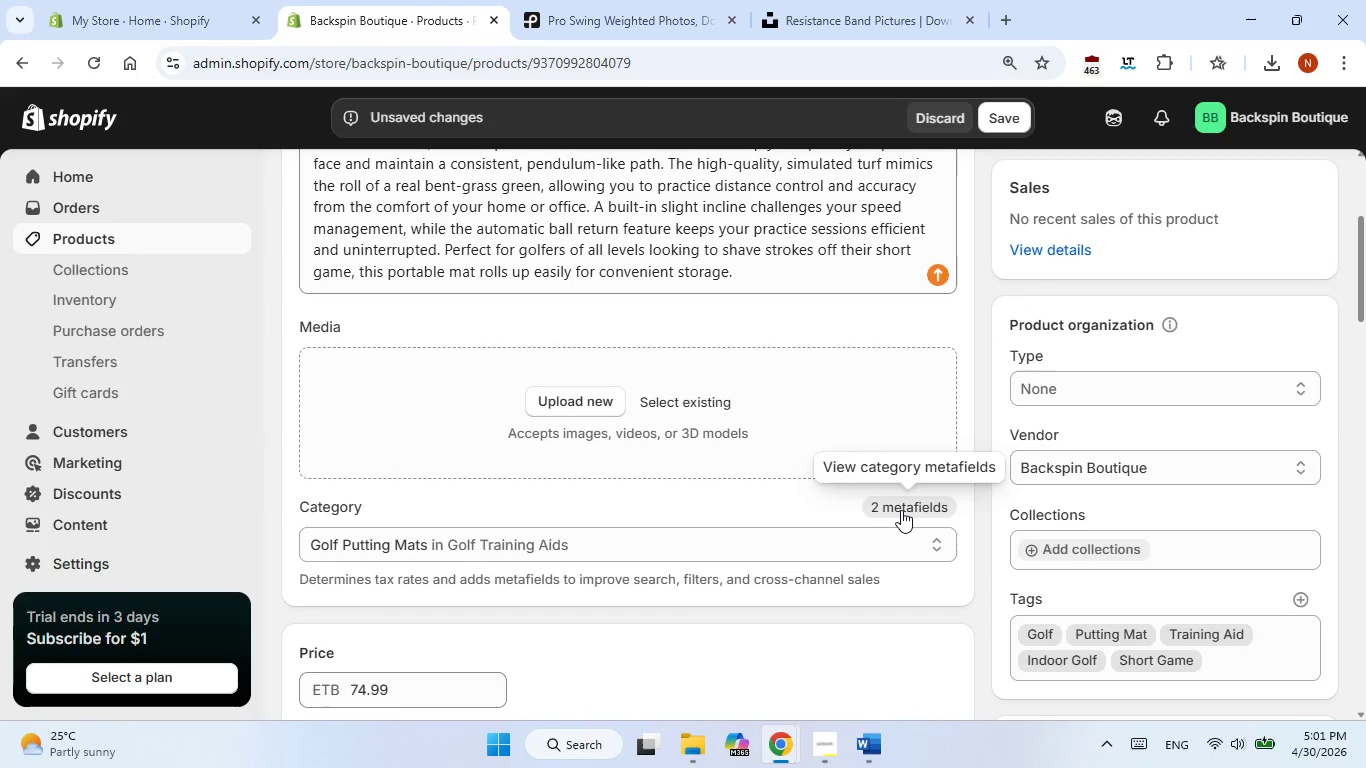 
wait(32.46)
 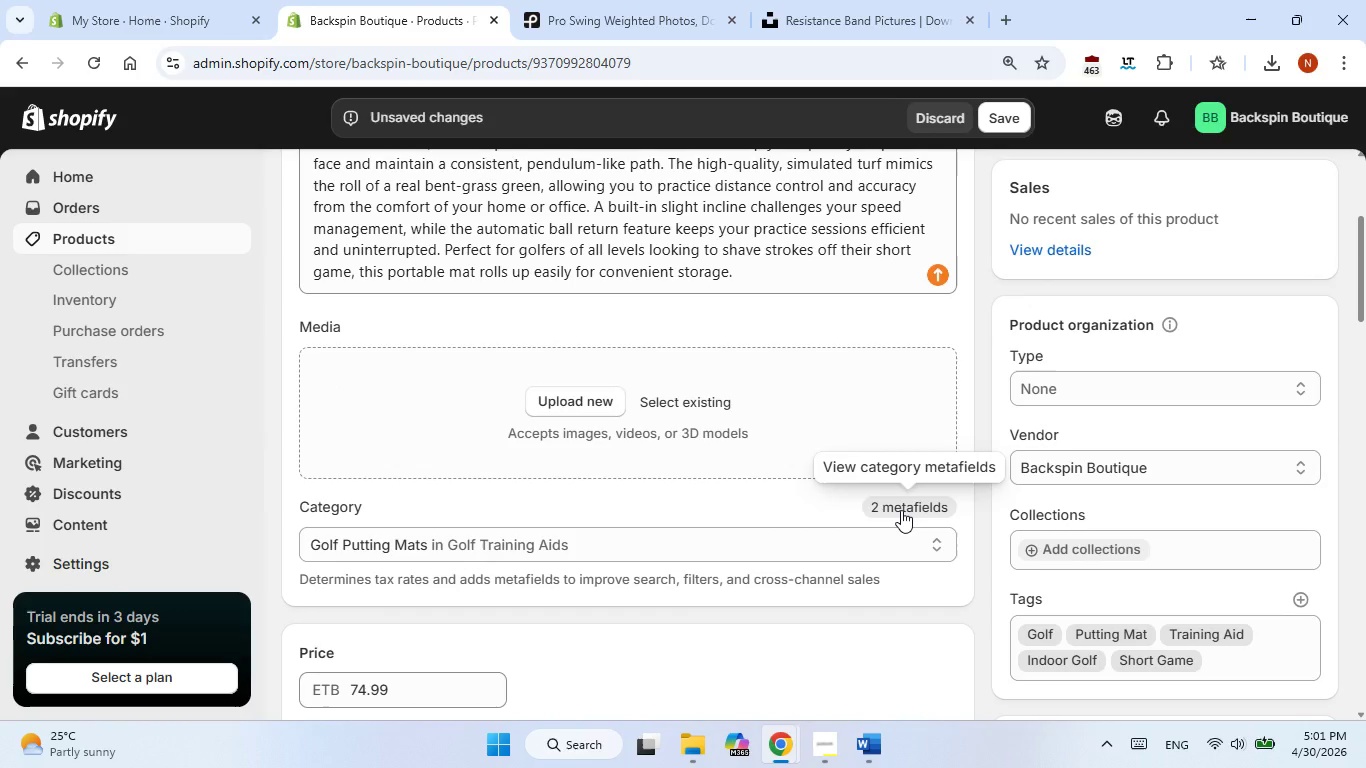 
mouse_move([720, 437])
 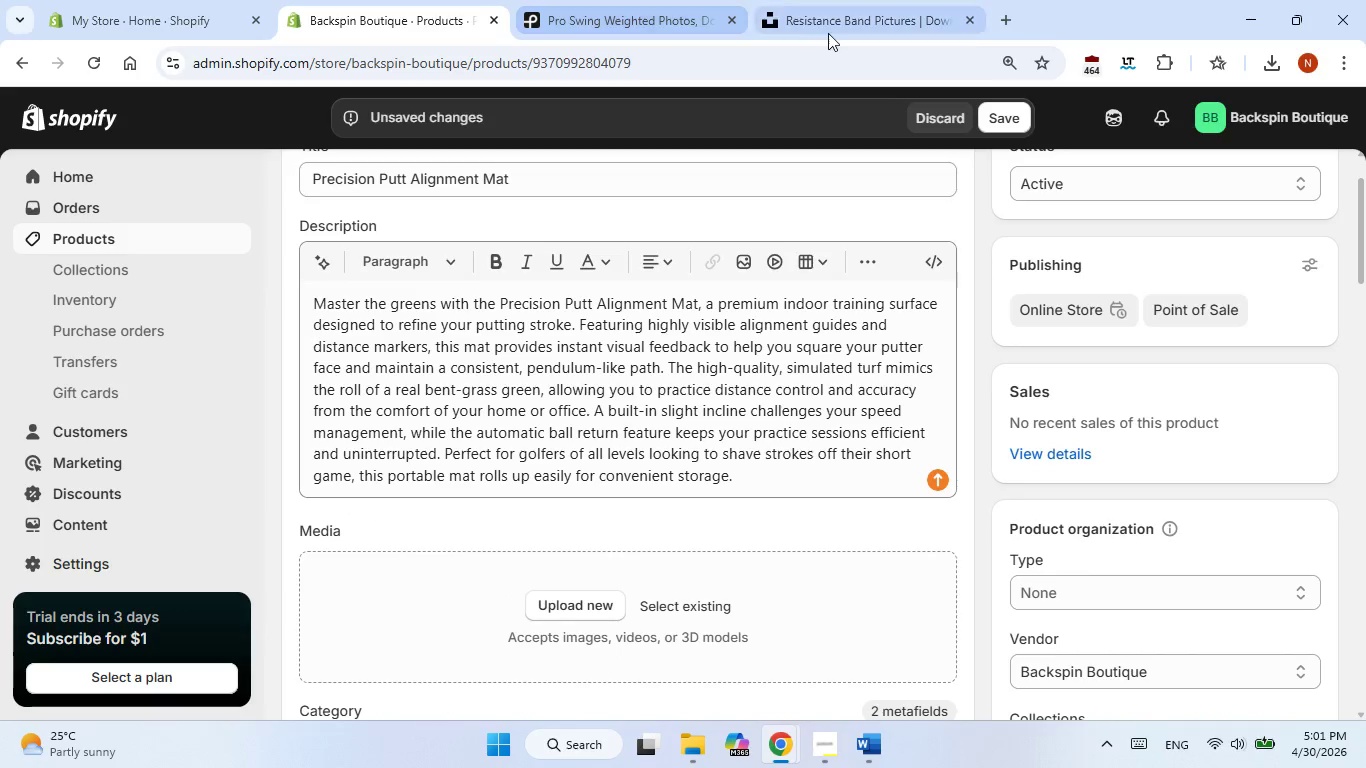 
left_click([828, 33])
 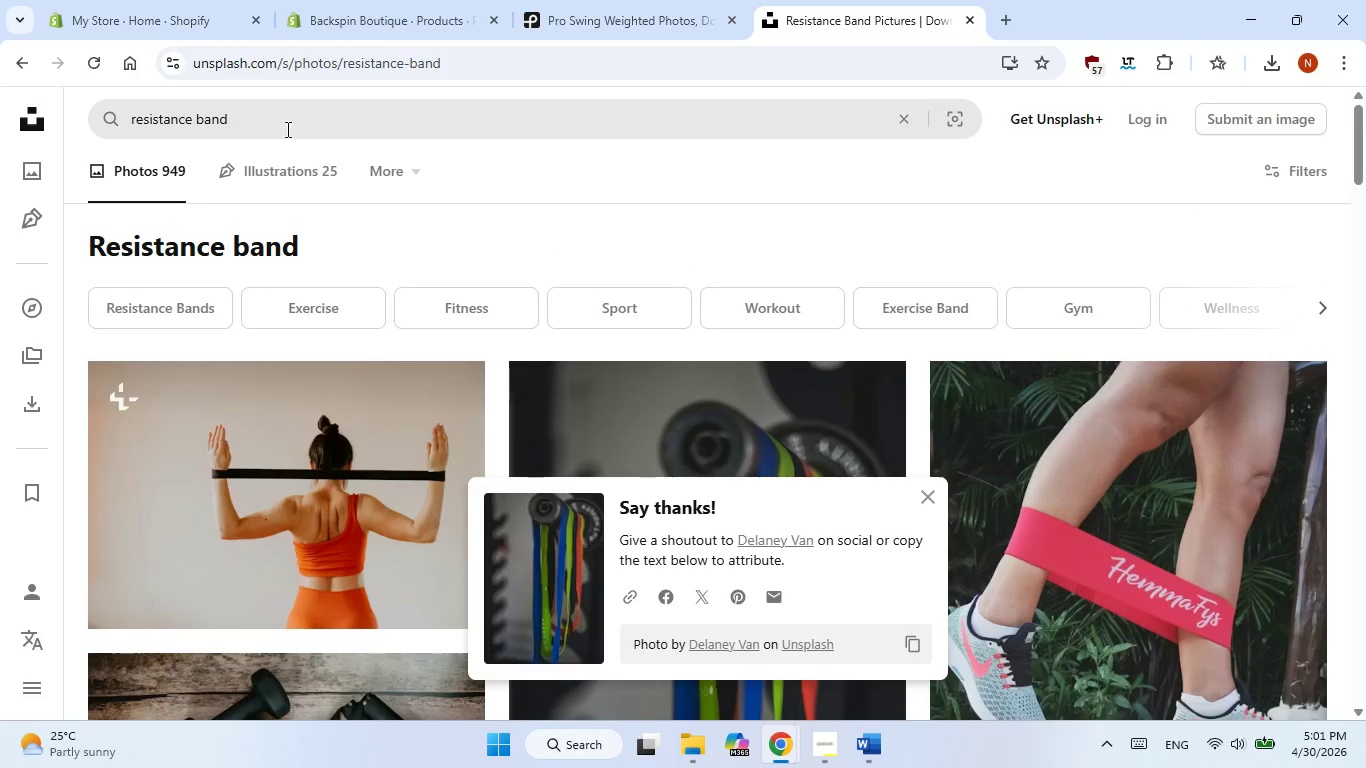 
double_click([282, 126])
 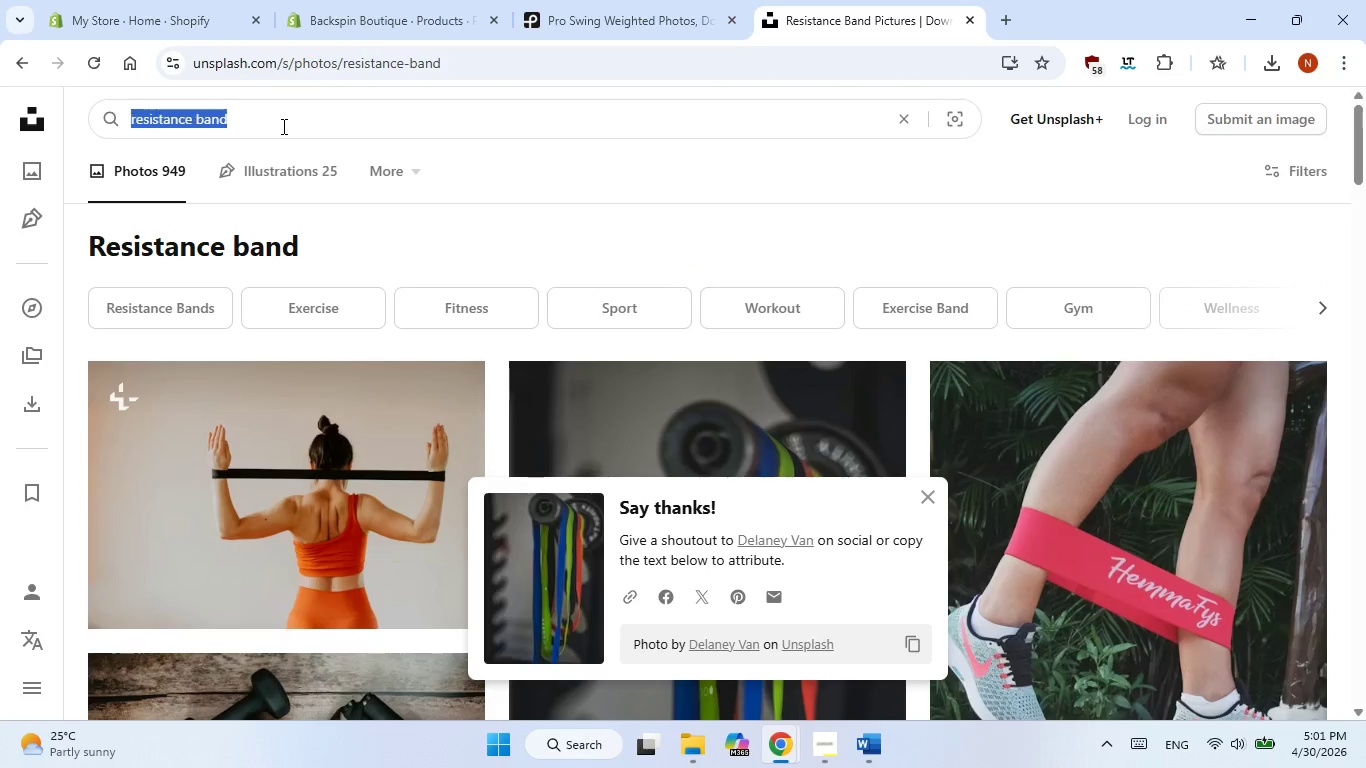 
triple_click([282, 126])
 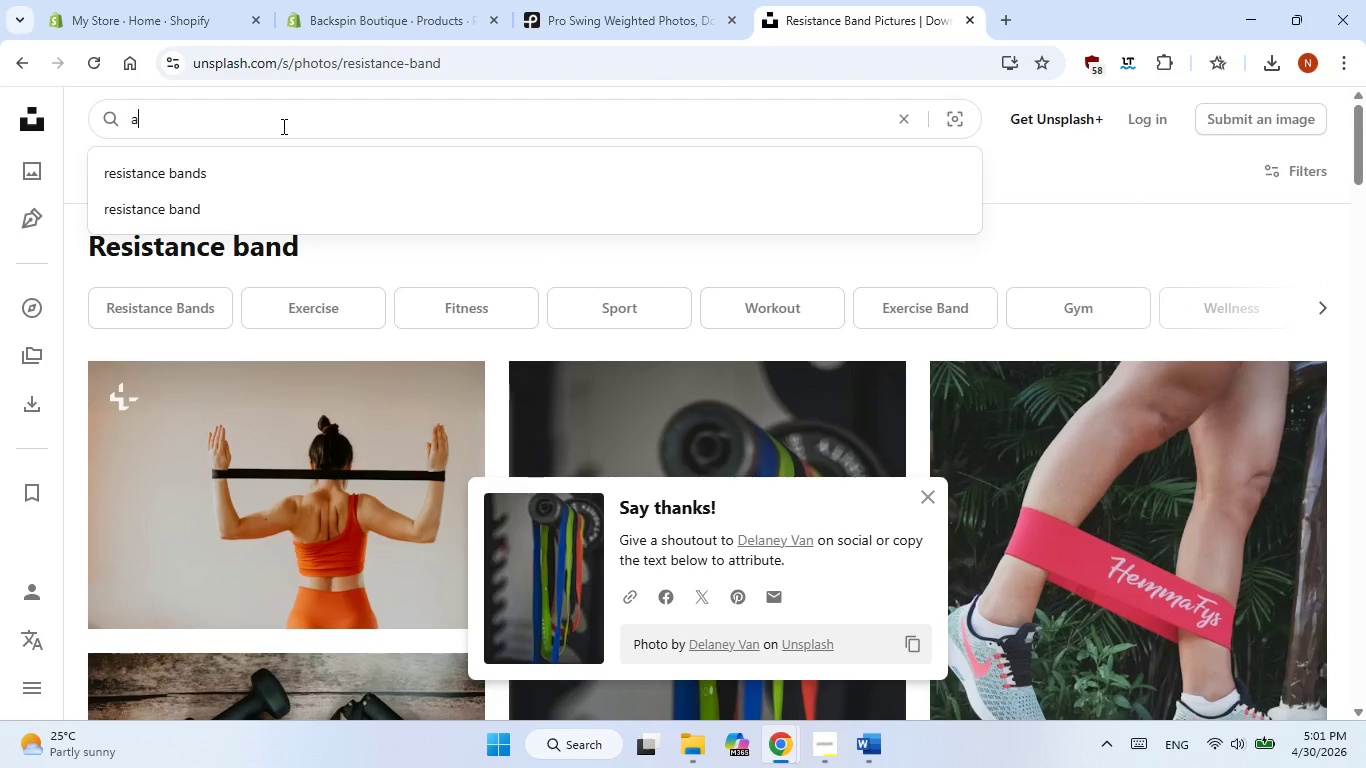 
type(alignmen)
 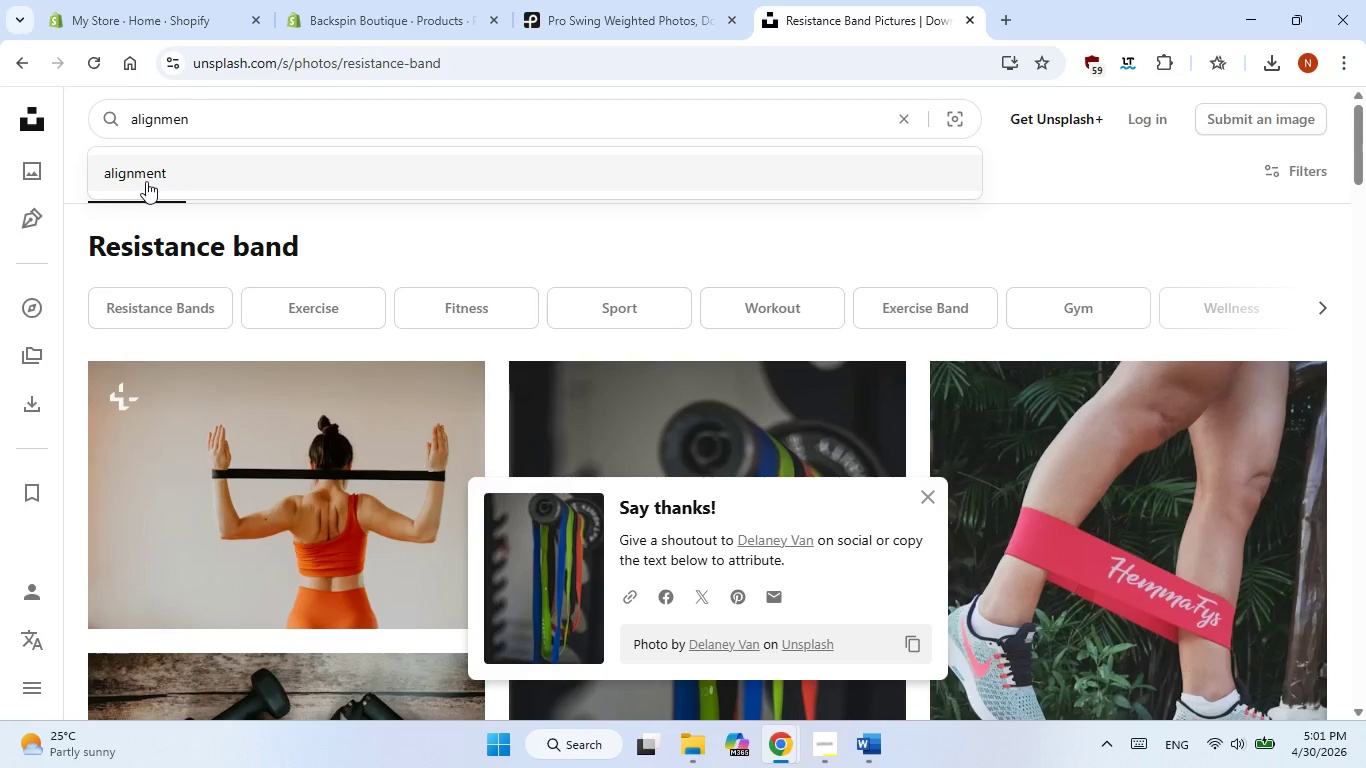 
left_click([140, 180])
 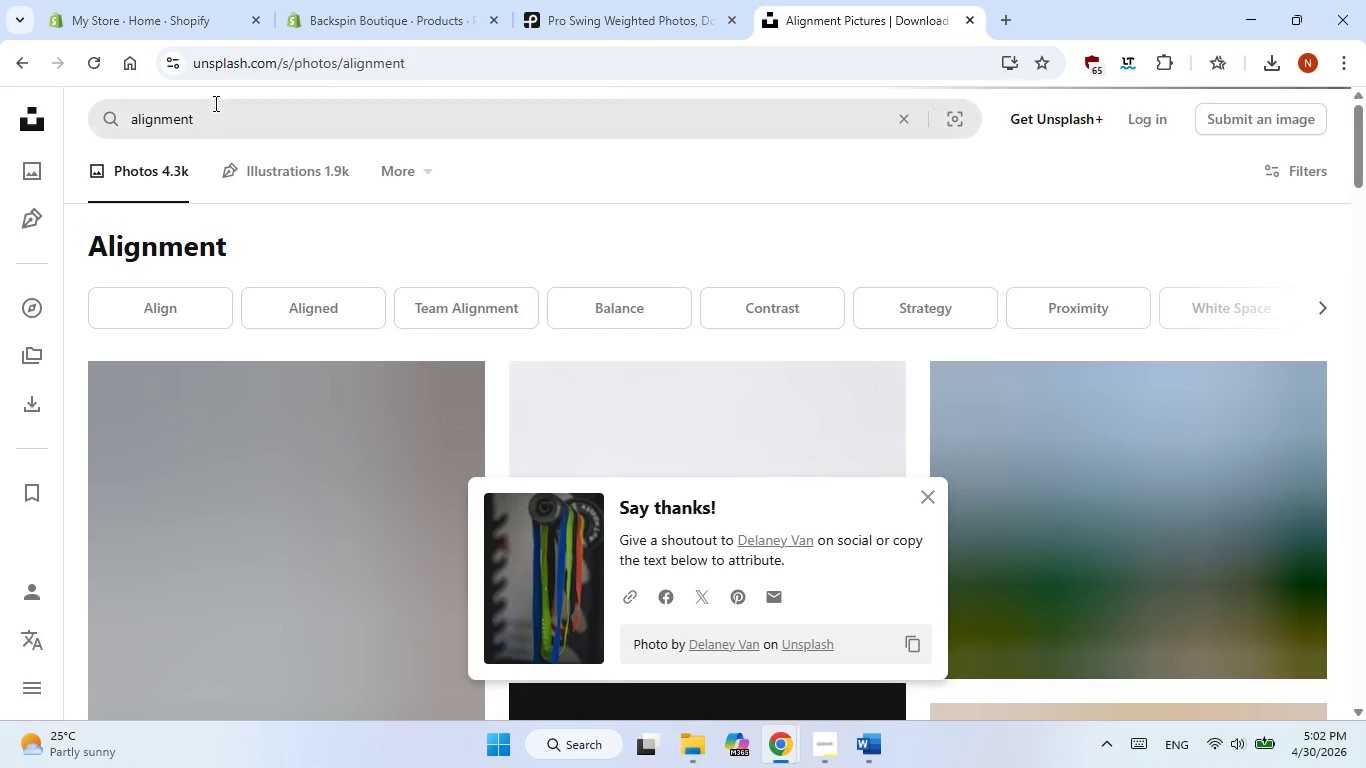 
left_click([212, 115])
 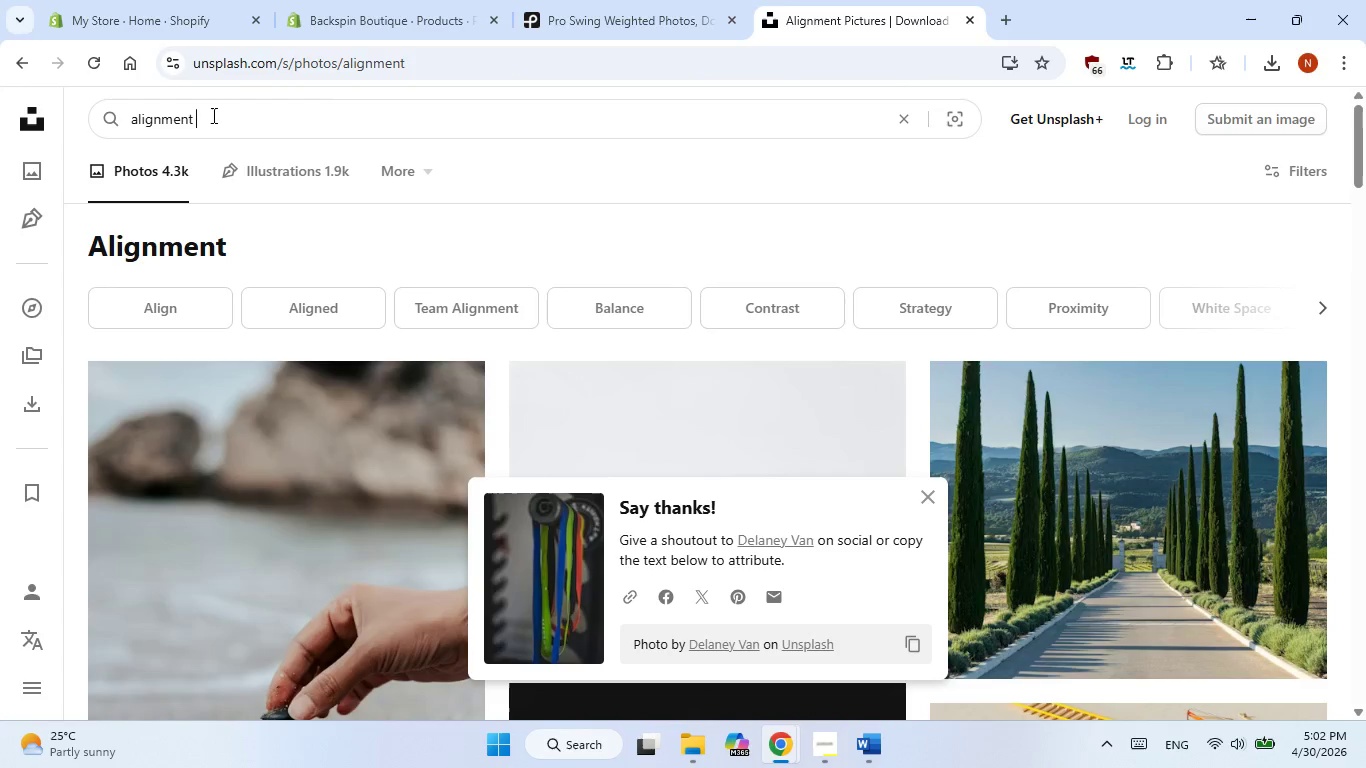 
type( mat)
 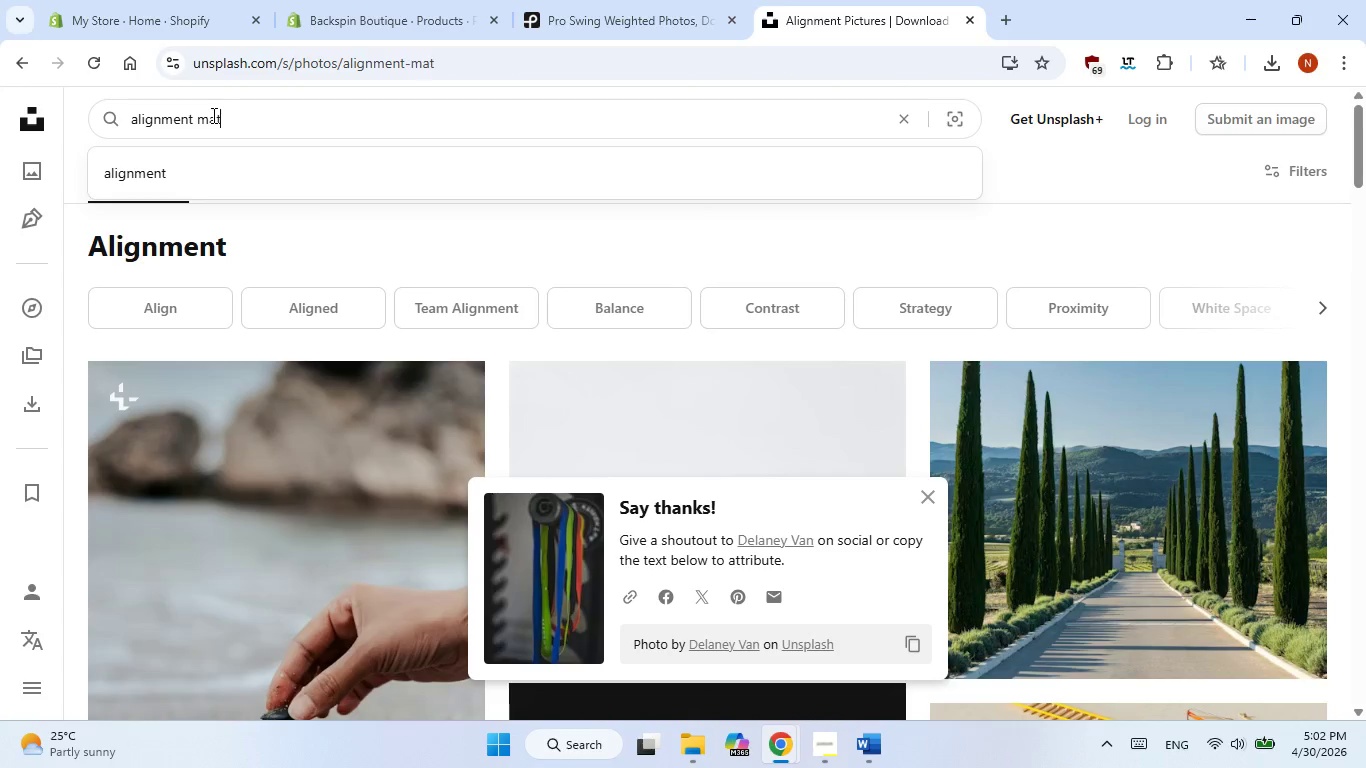 
key(Enter)
 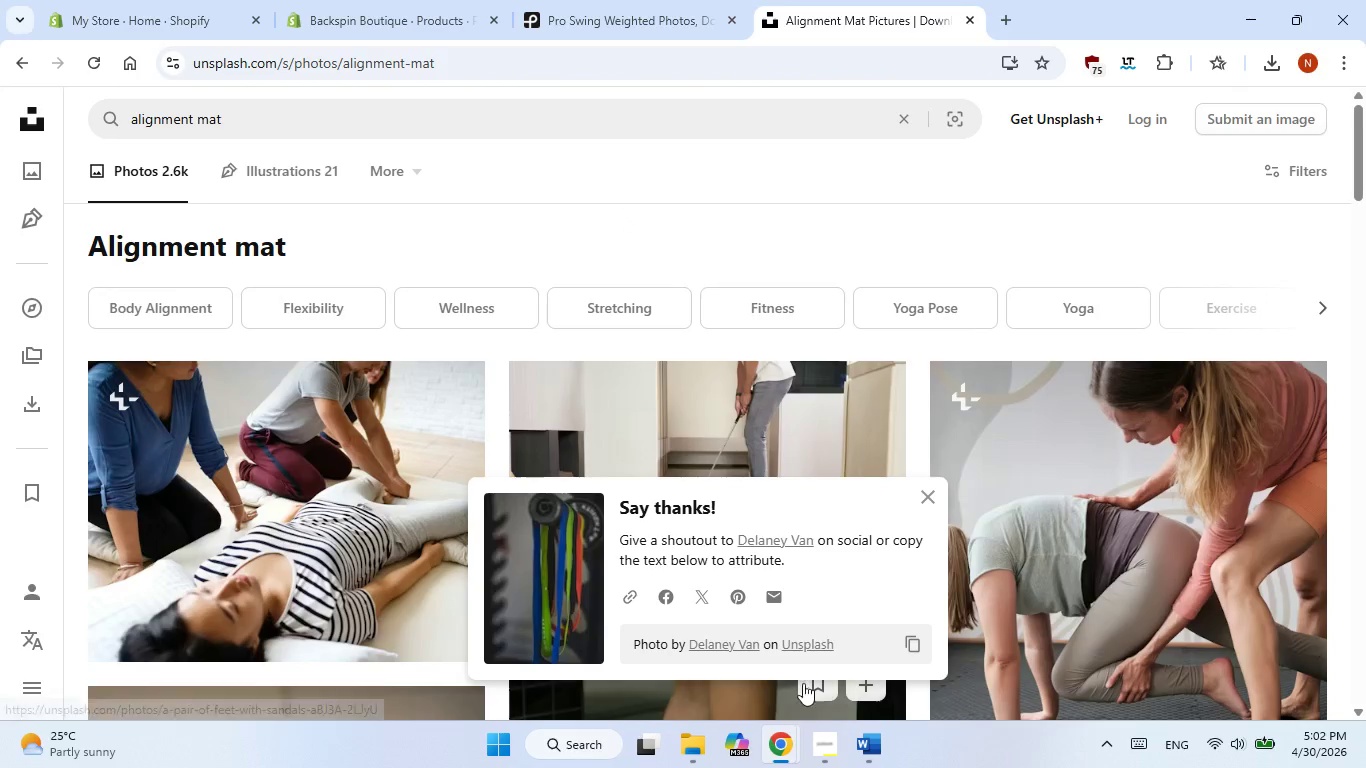 
left_click([866, 740])
 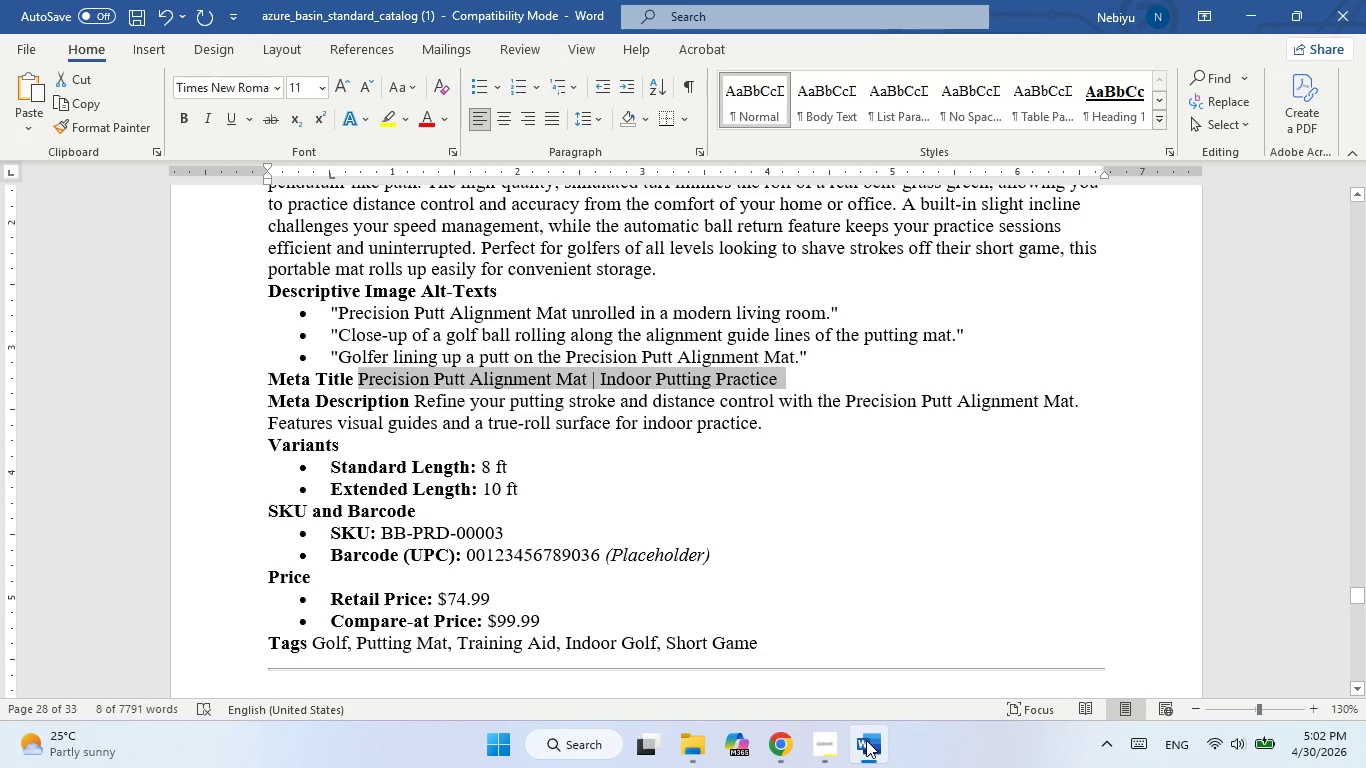 
left_click([866, 740])
 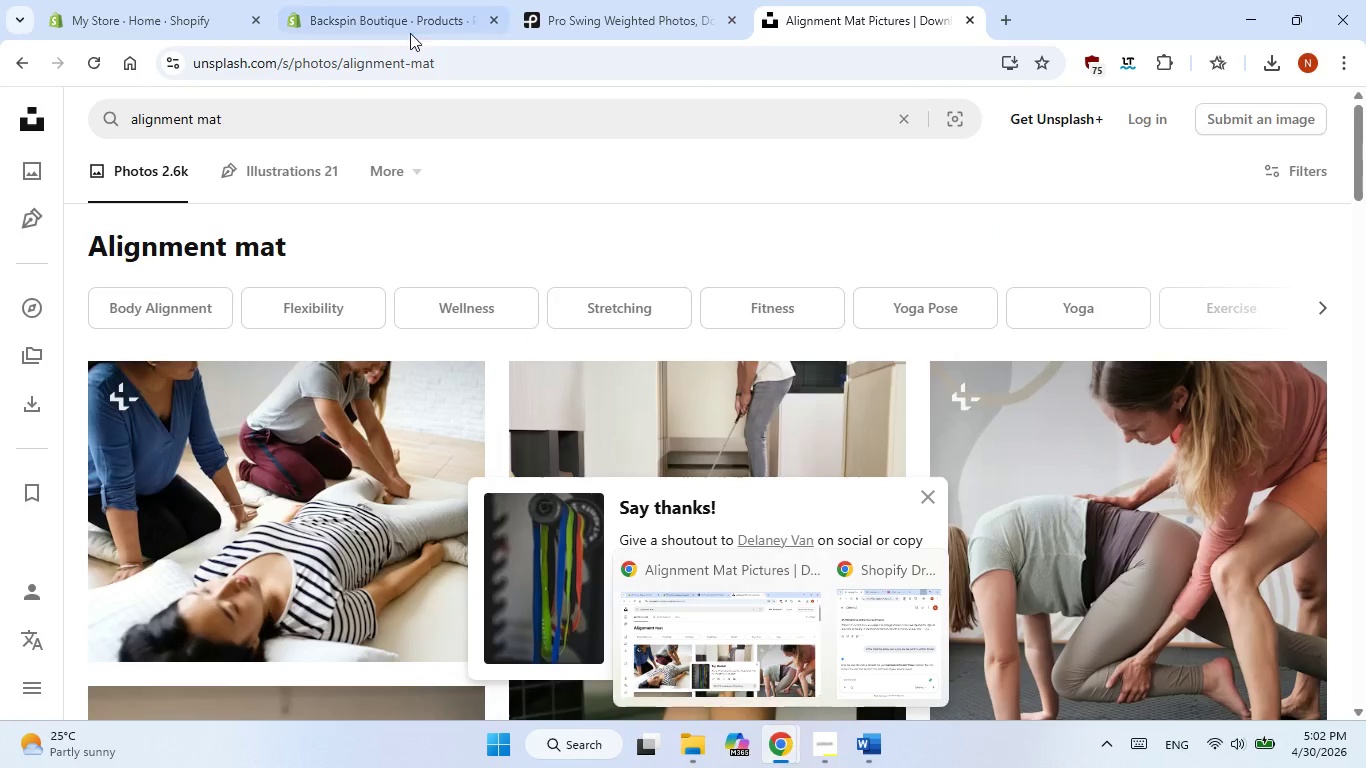 
left_click([410, 31])
 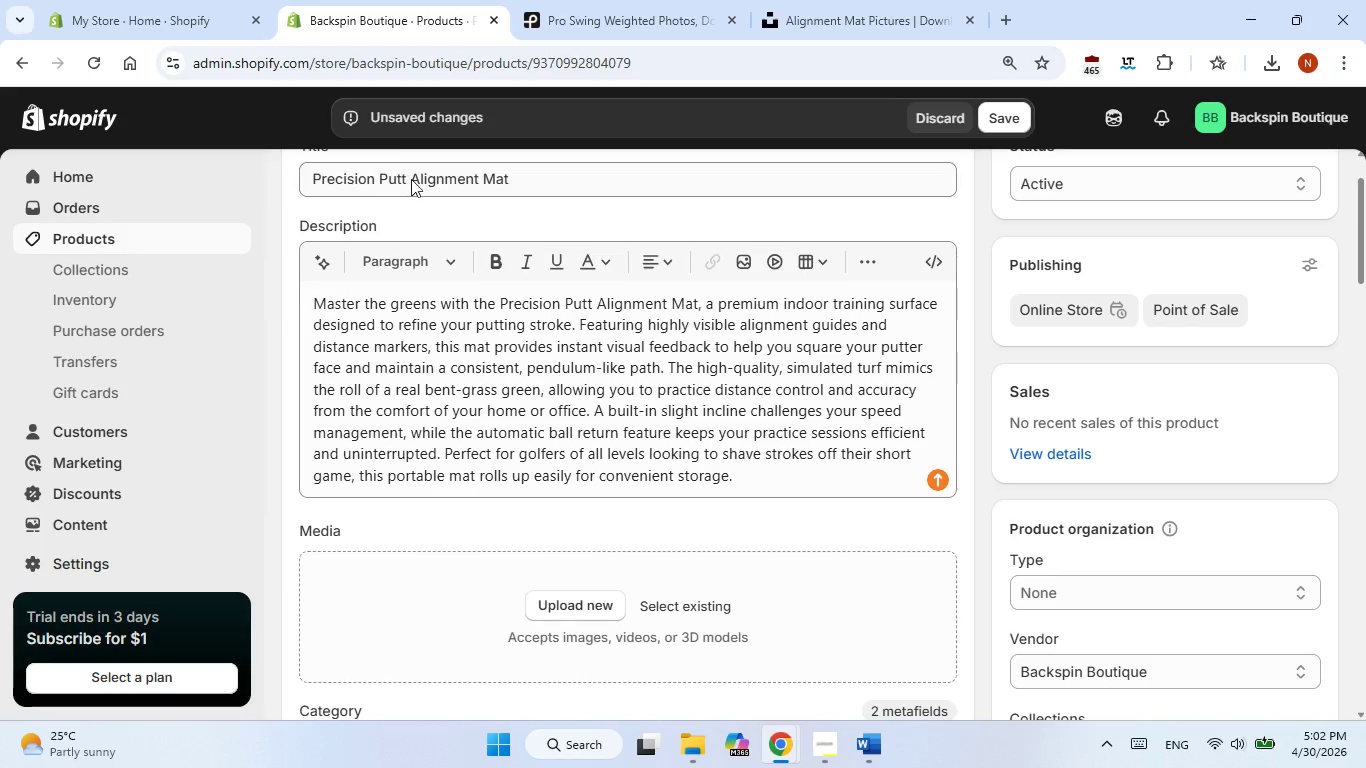 
left_click([413, 181])
 